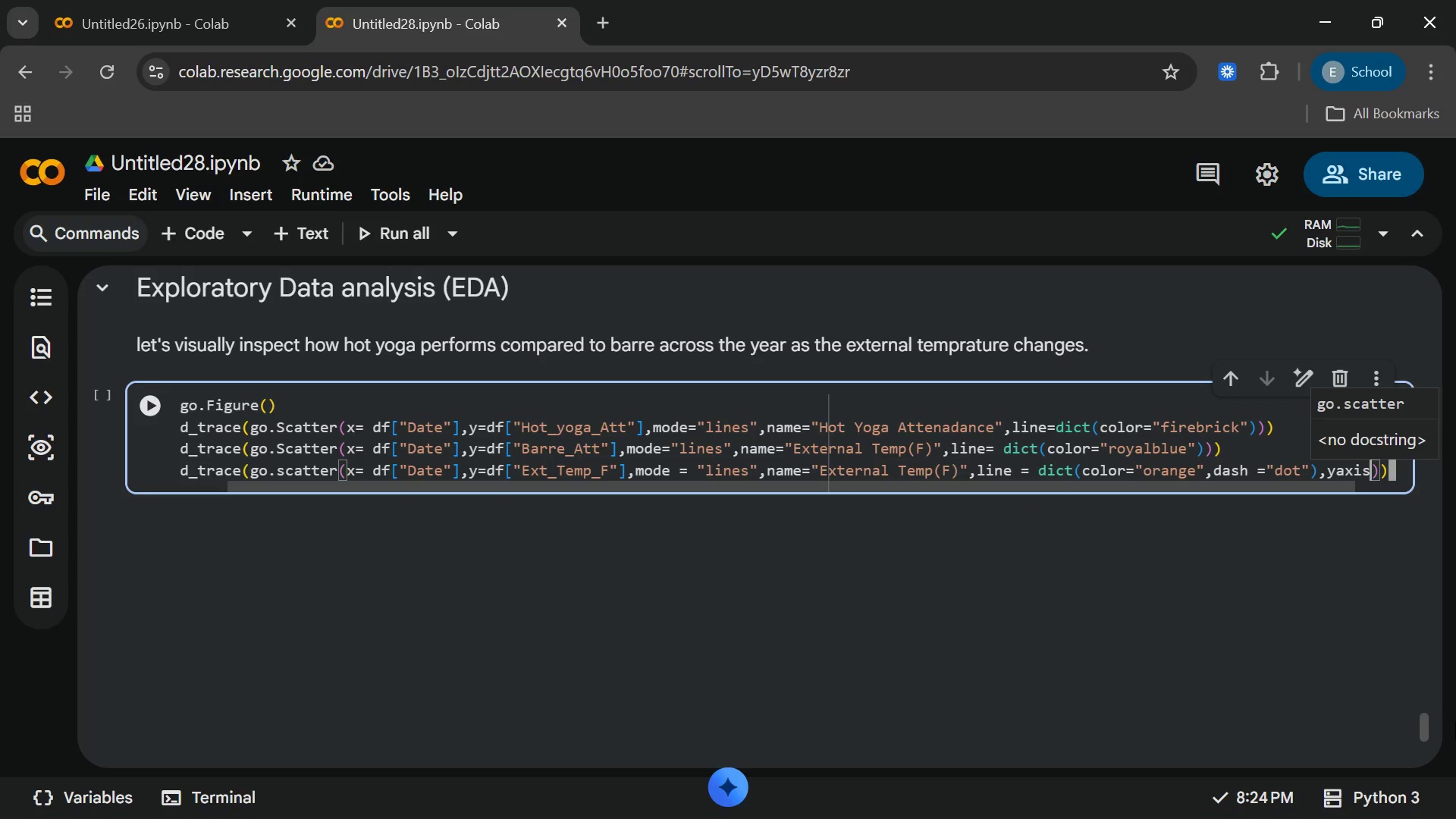 
key(Equal)
 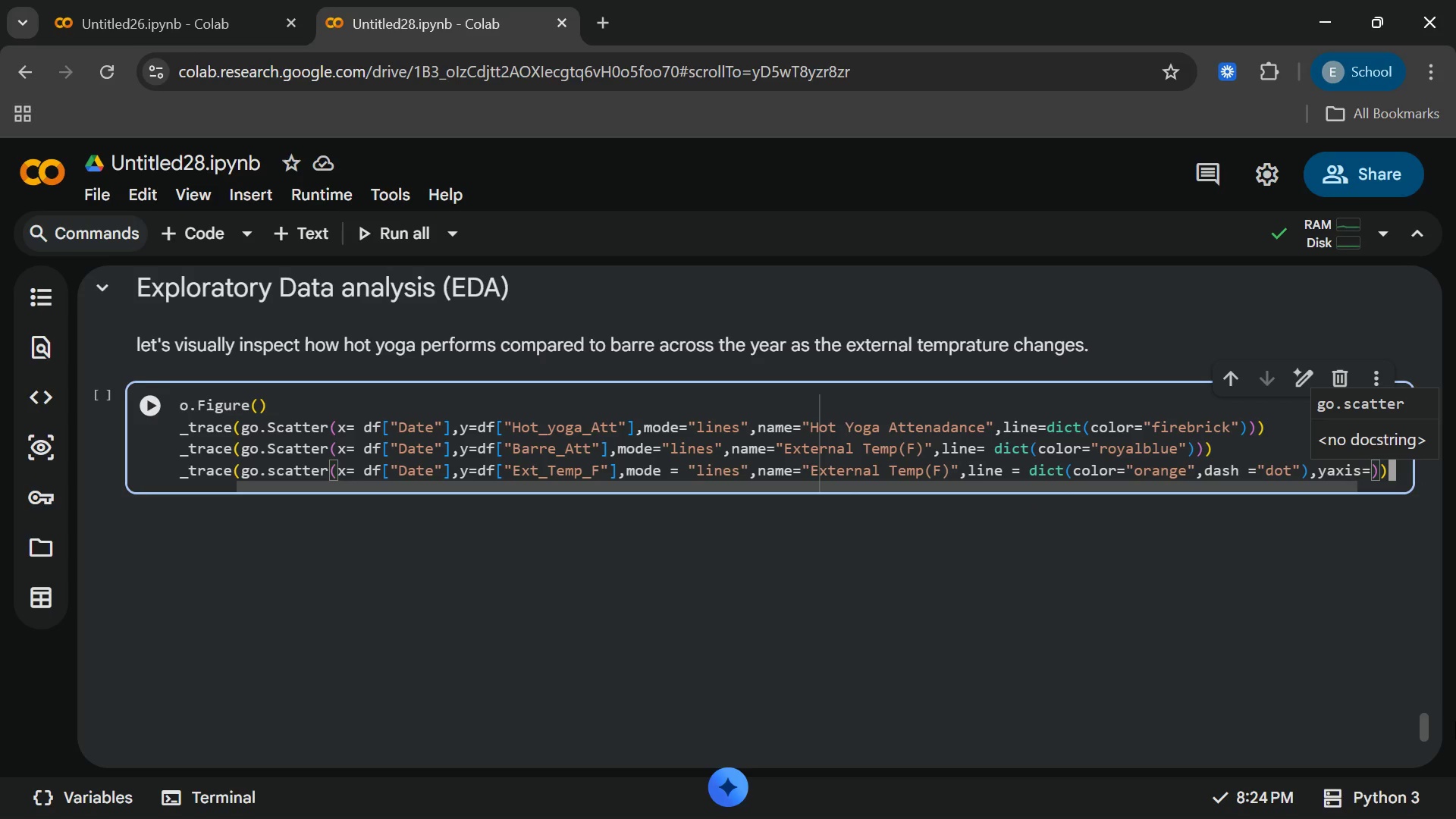 
key(Shift+Quote)
 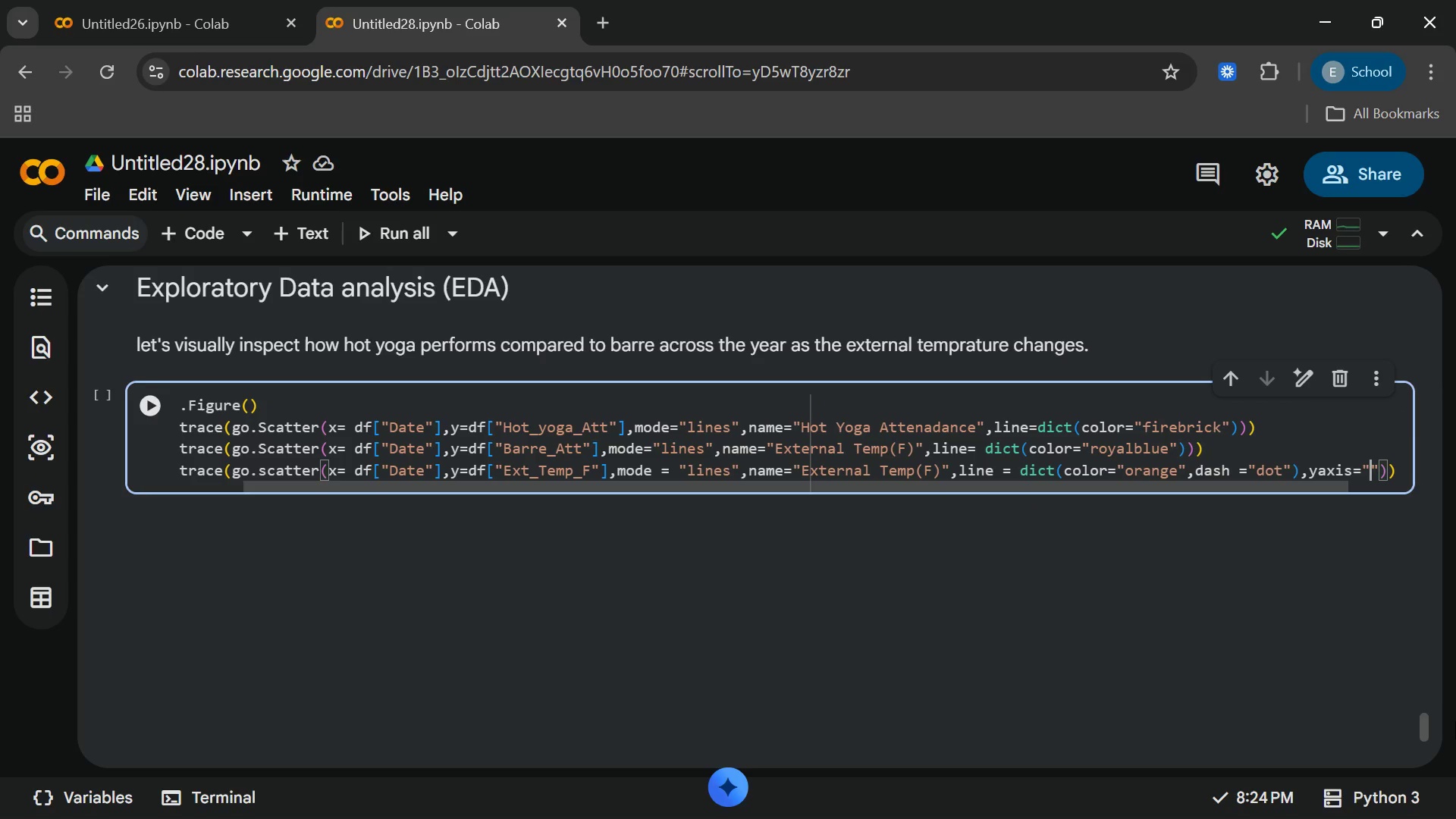 
type(Y@)
key(Backspace)
type(2)
 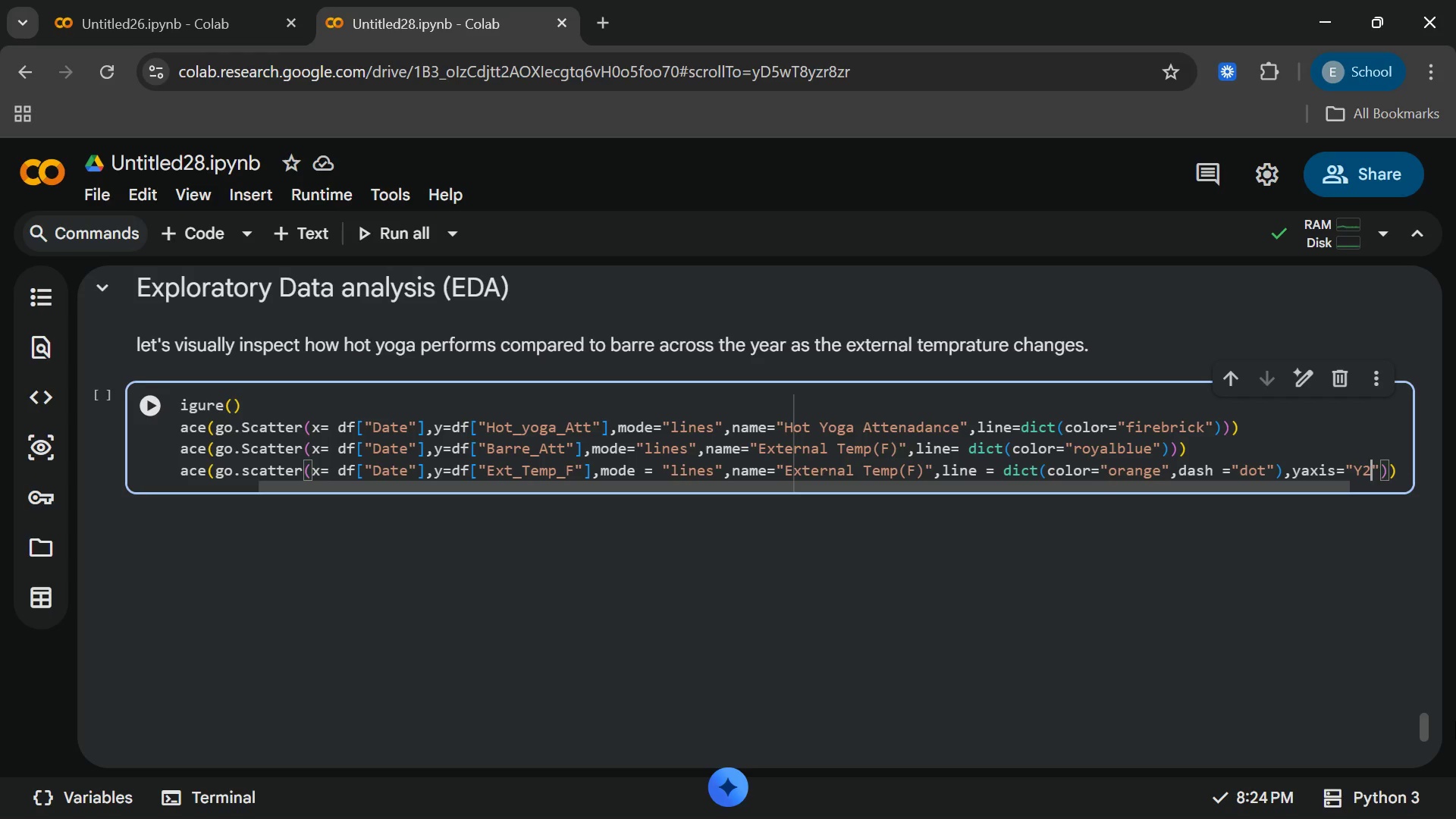 
key(ArrowLeft)
 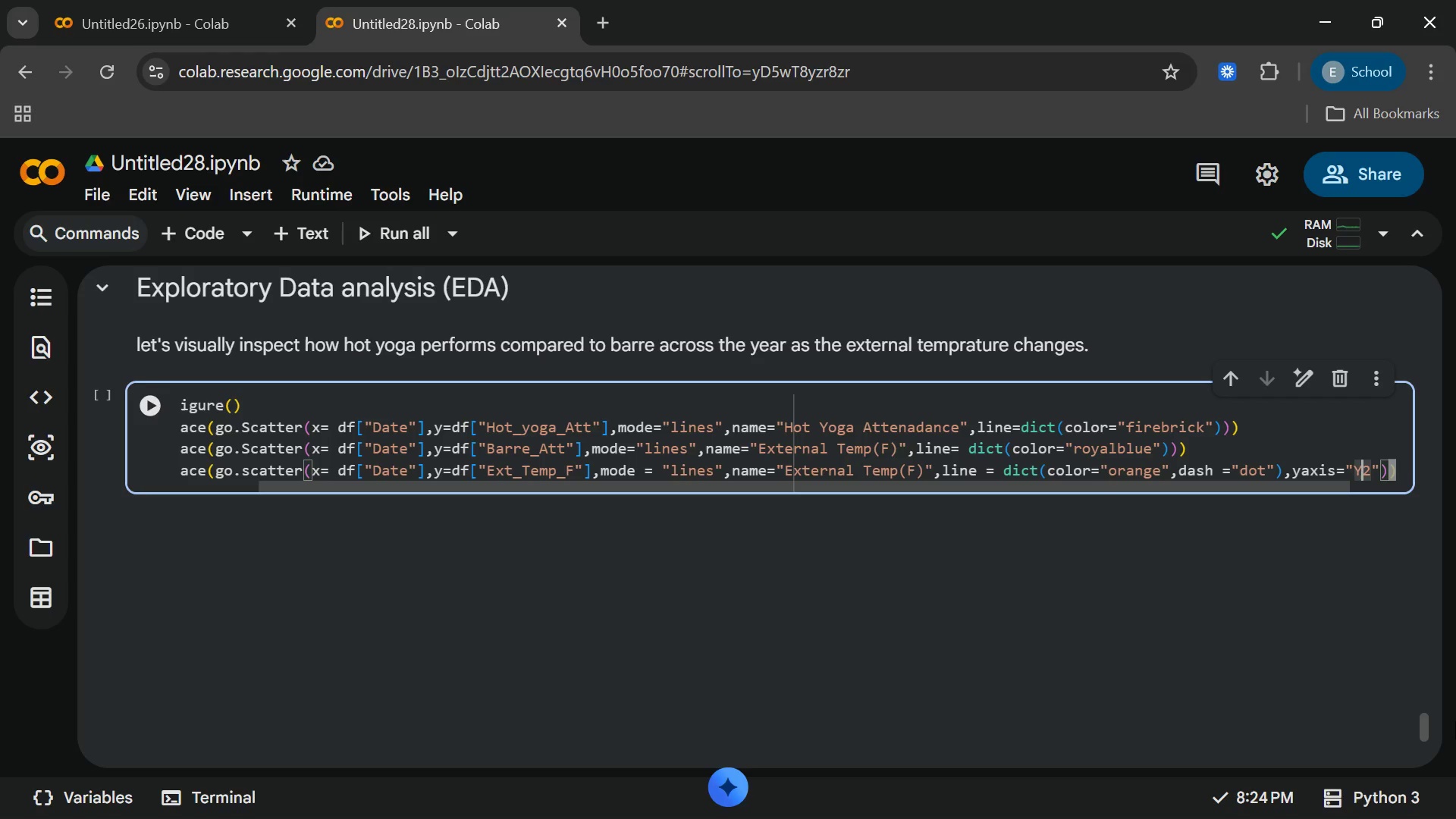 
key(Backspace)
 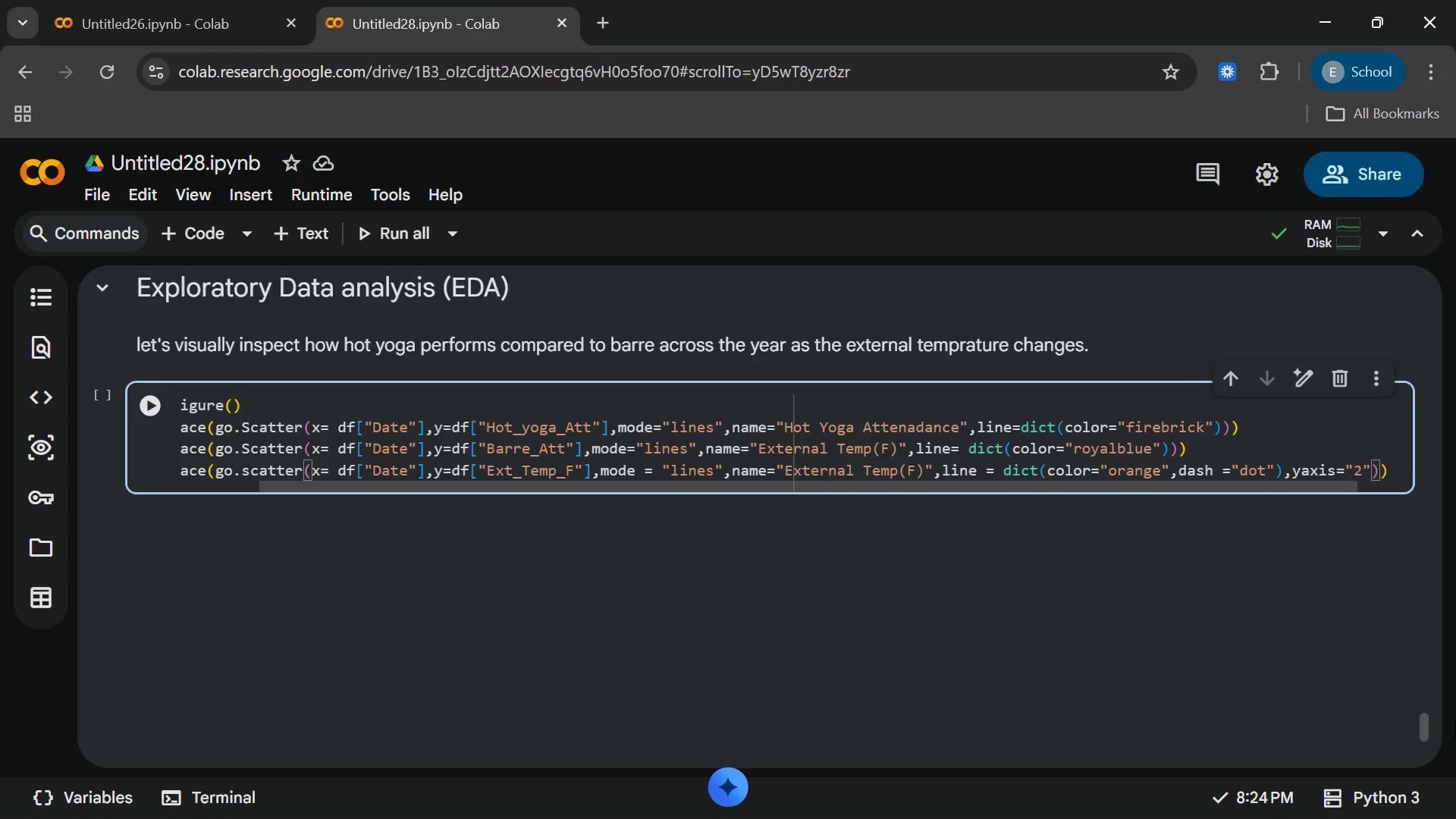 
key(Y)
 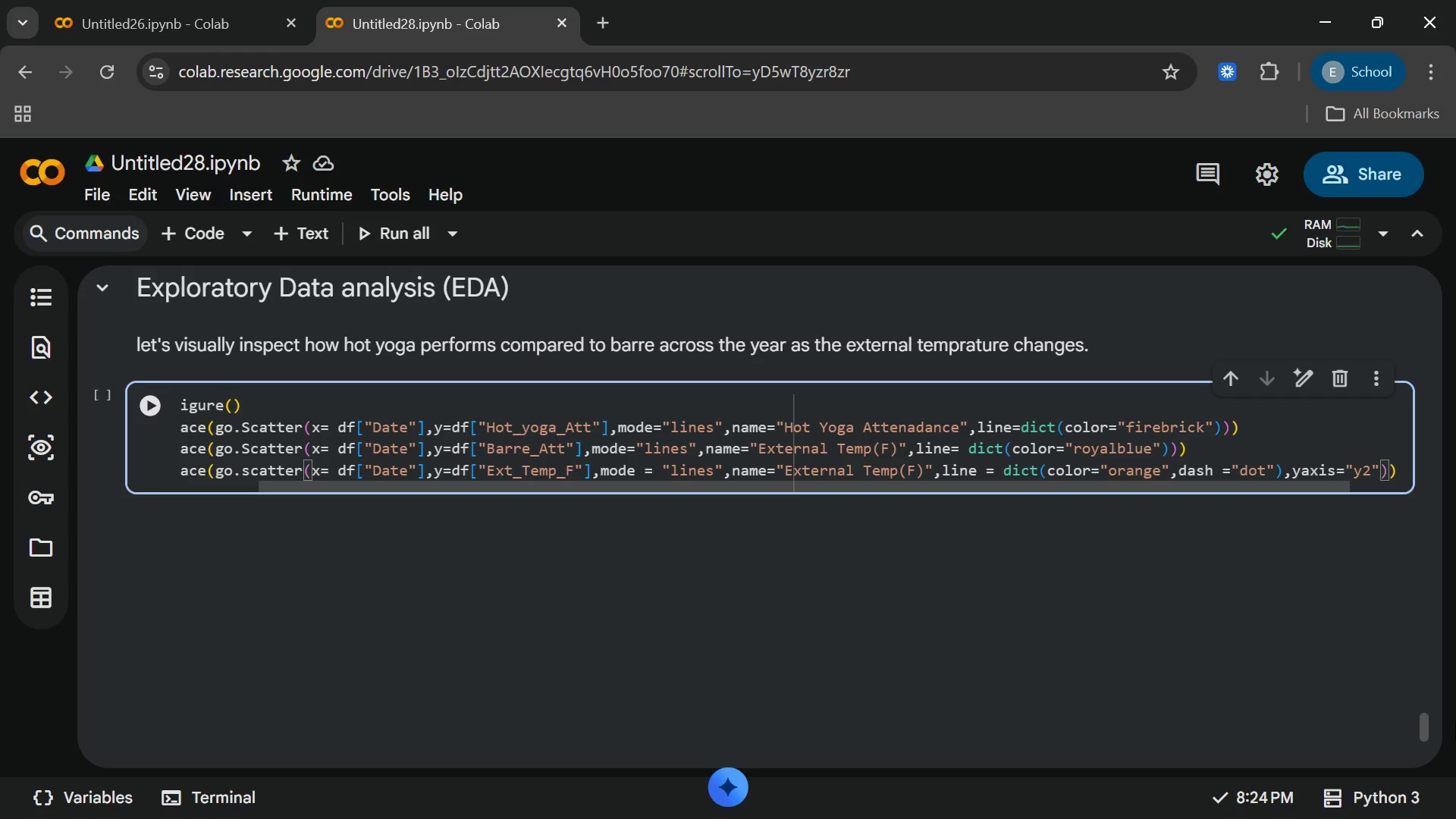 
key(End)
 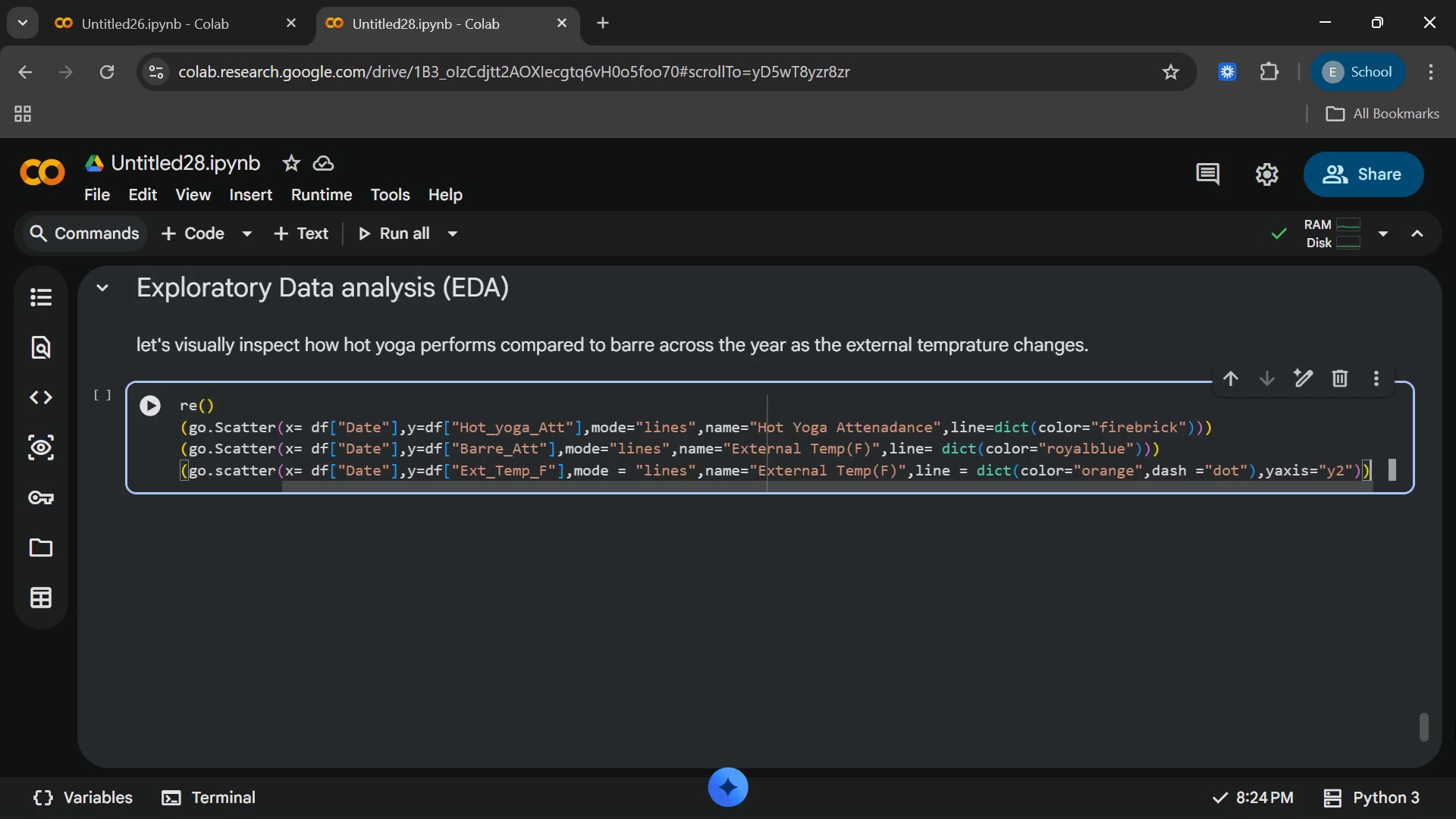 
key(Enter)
 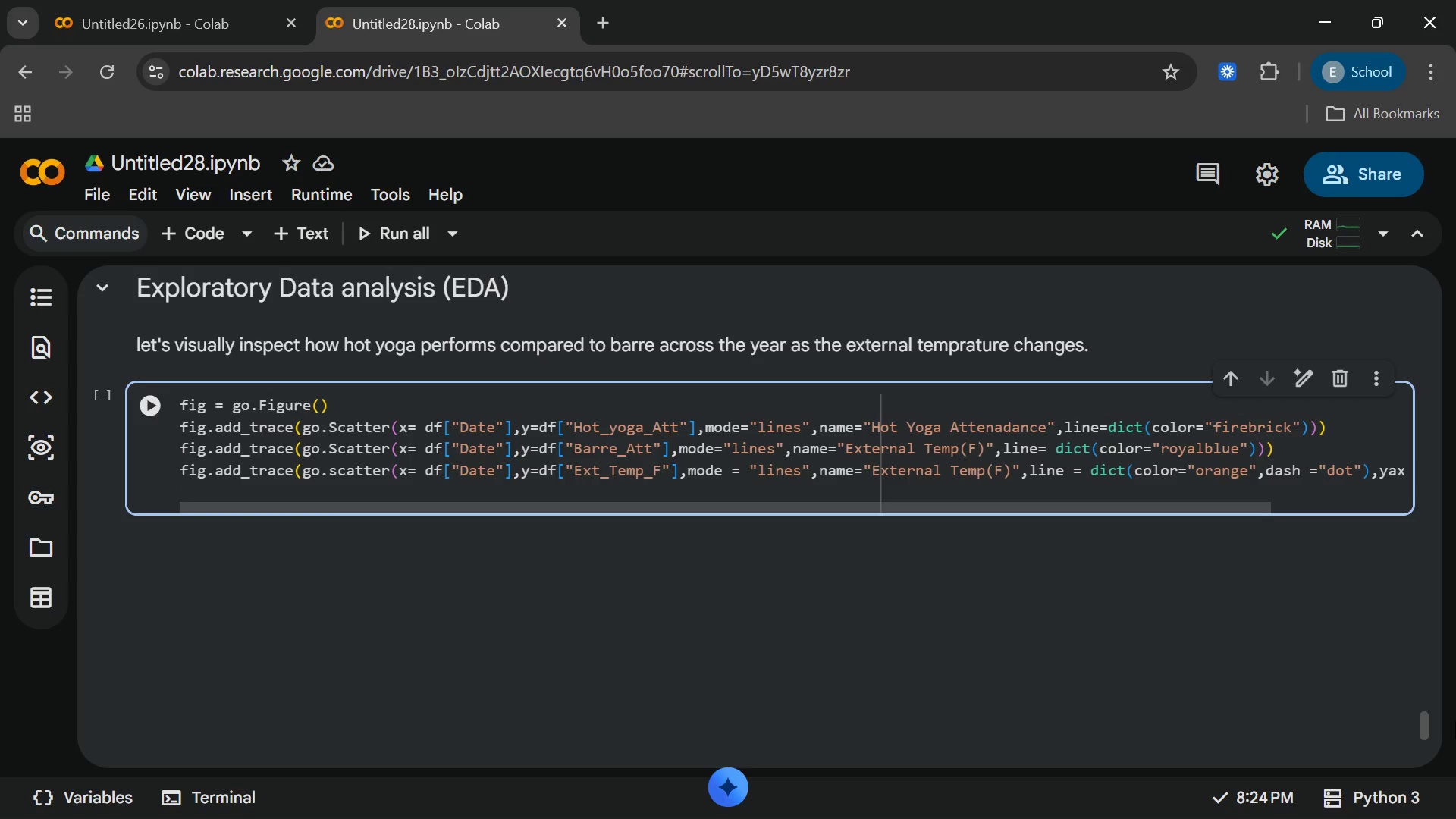 
key(Enter)
 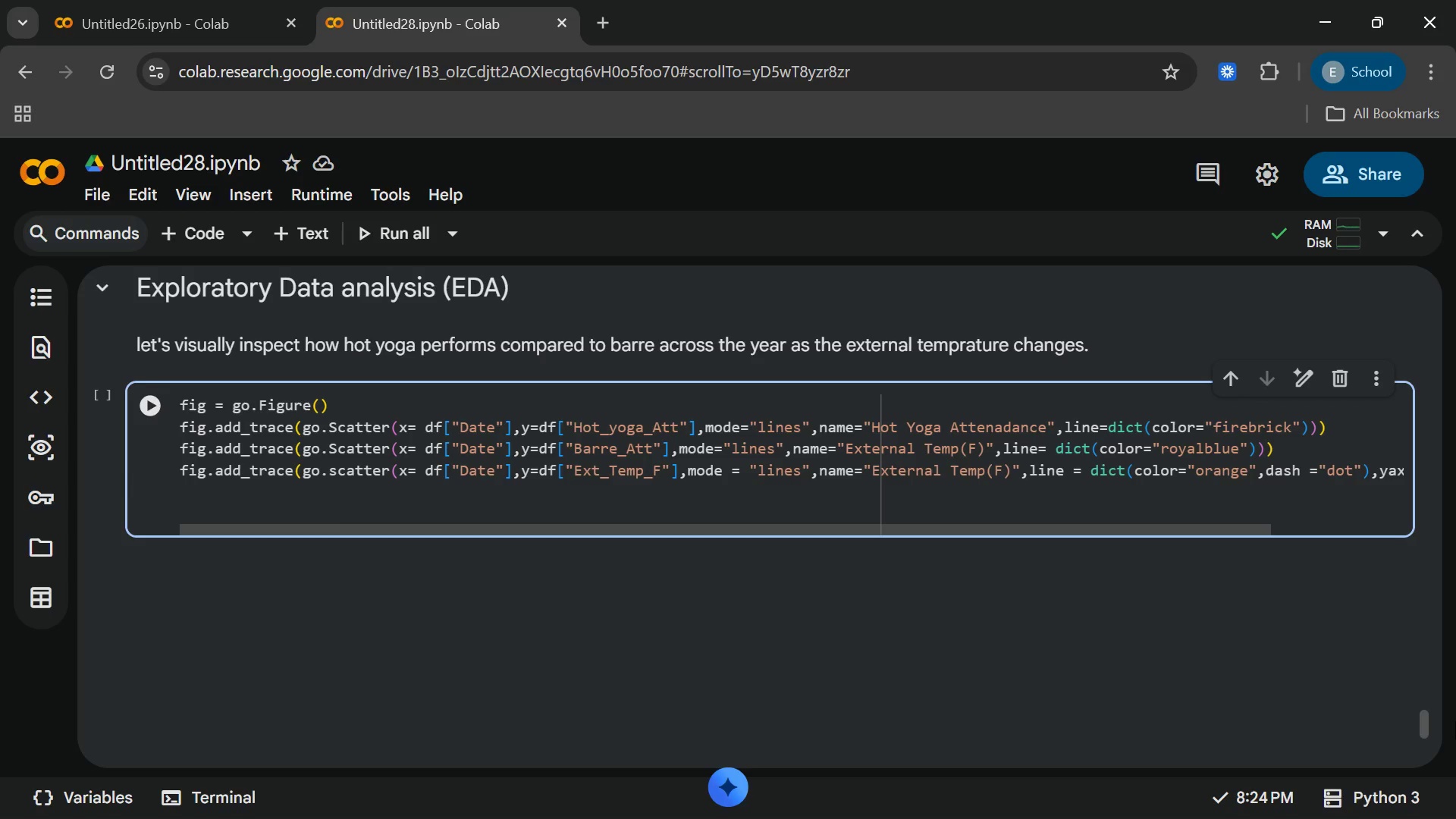 
type(fig.uo)
key(Backspace)
type(pdare_layout)
 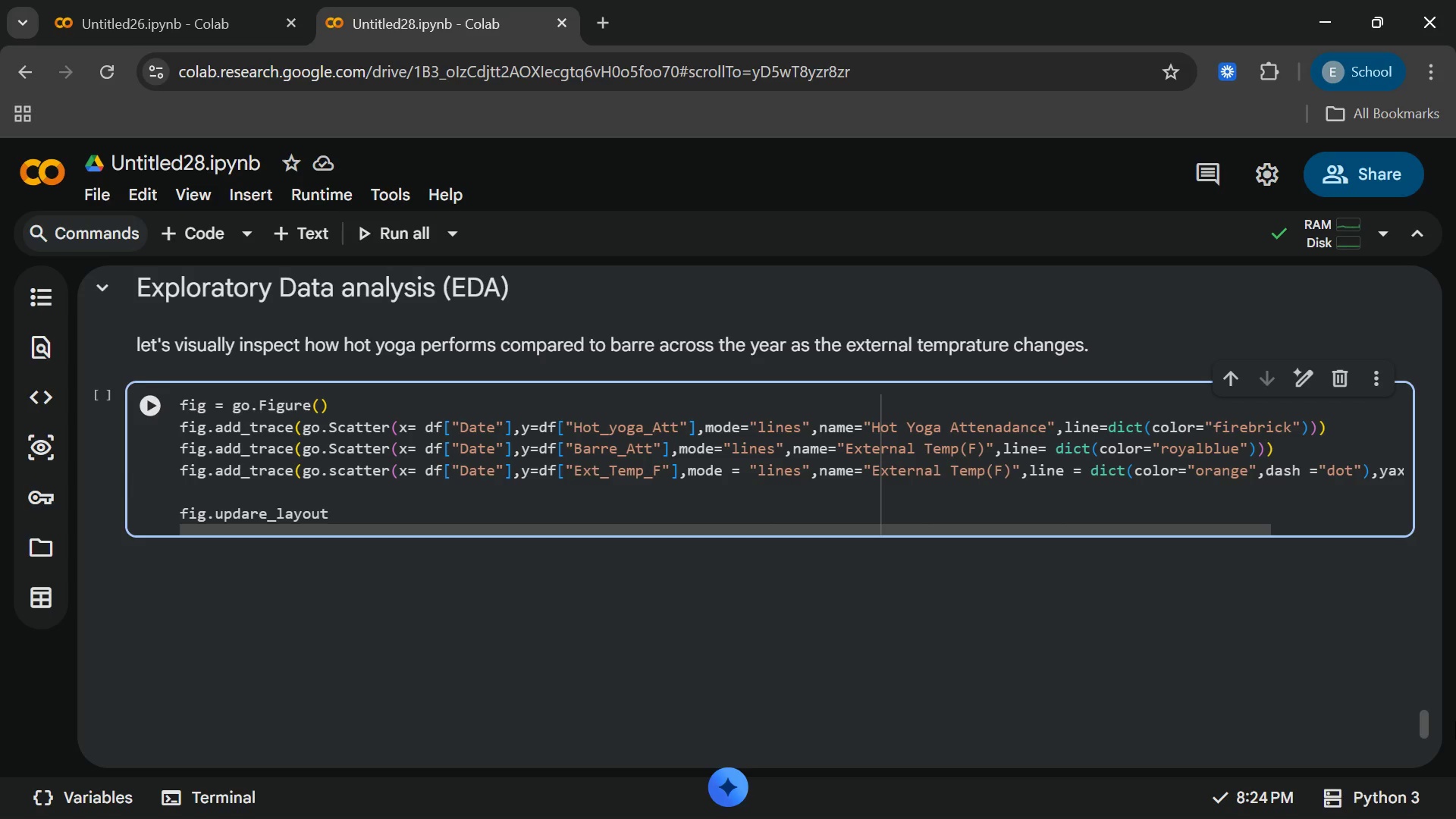 
wait(9.31)
 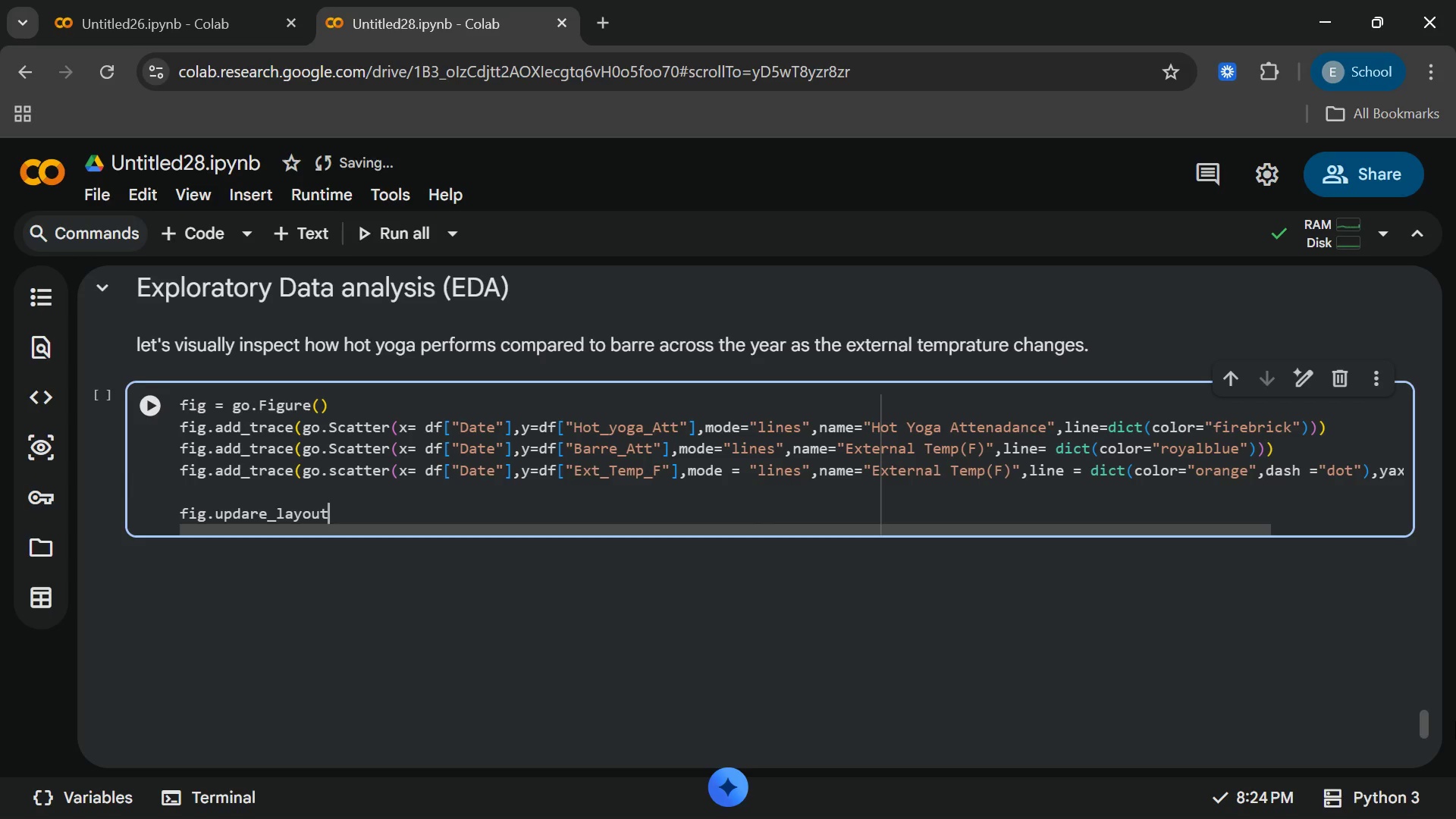 
type((titler)
key(Backspace)
 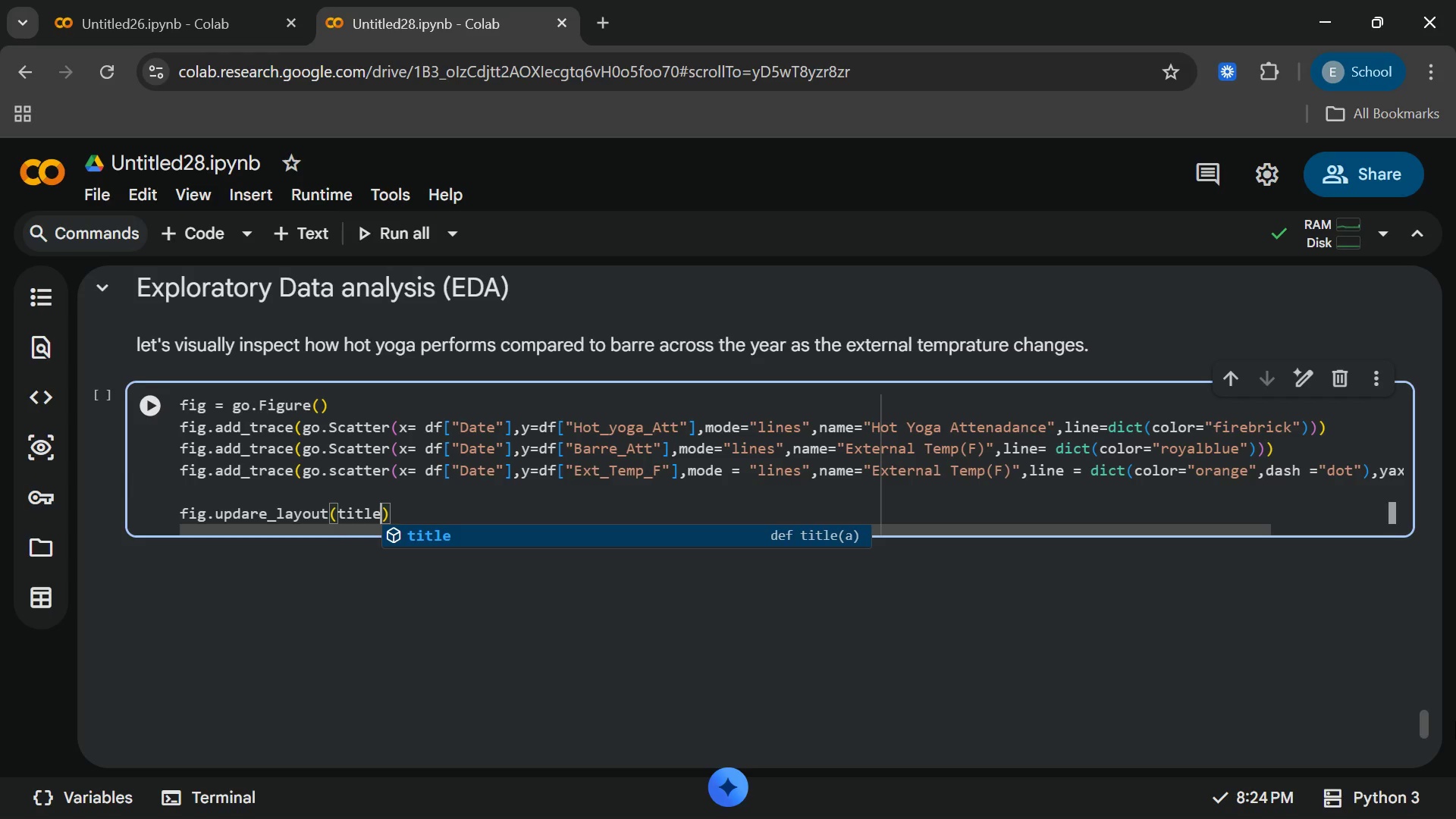 
key(ArrowLeft)
 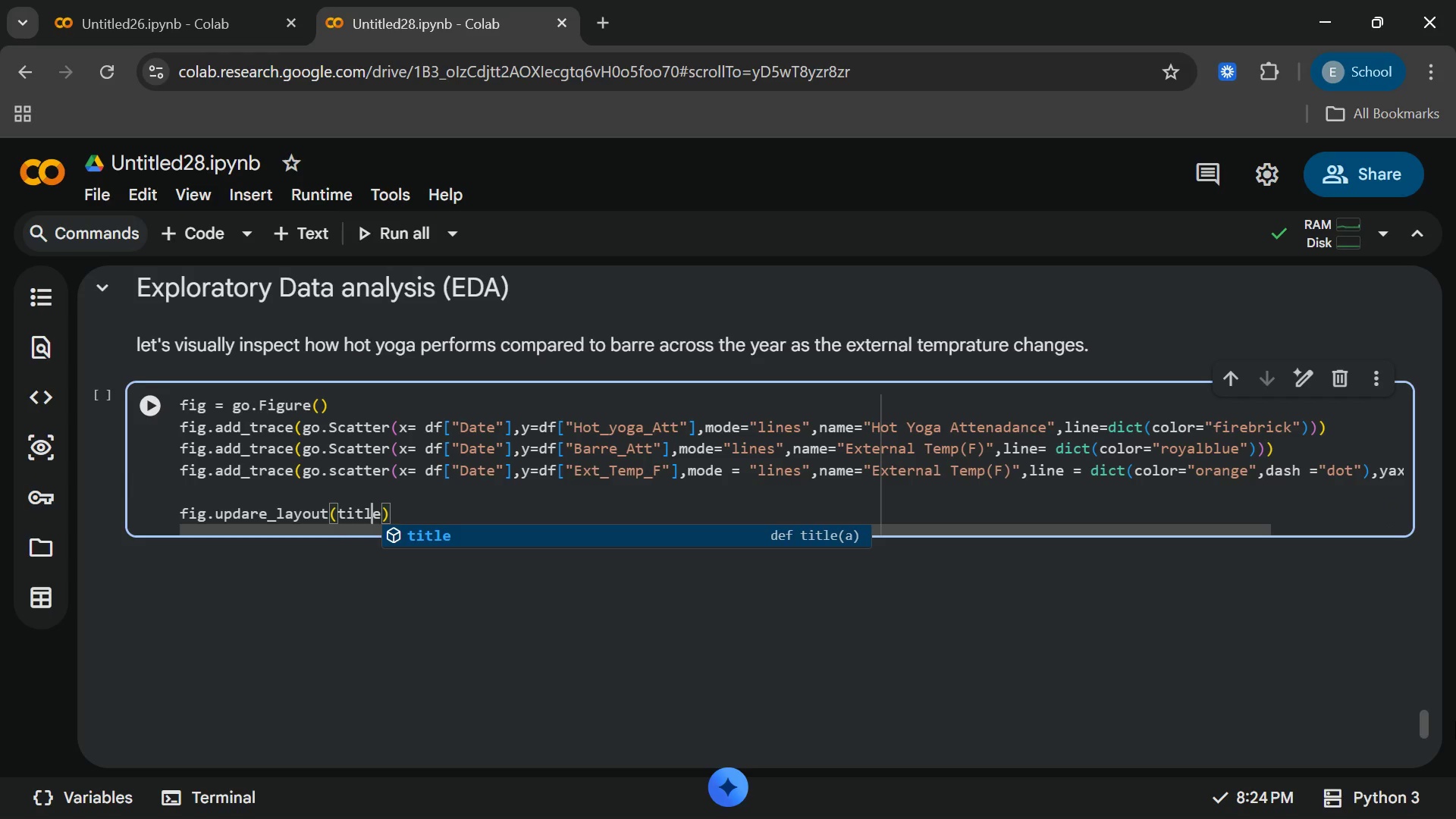 
key(ArrowLeft)
 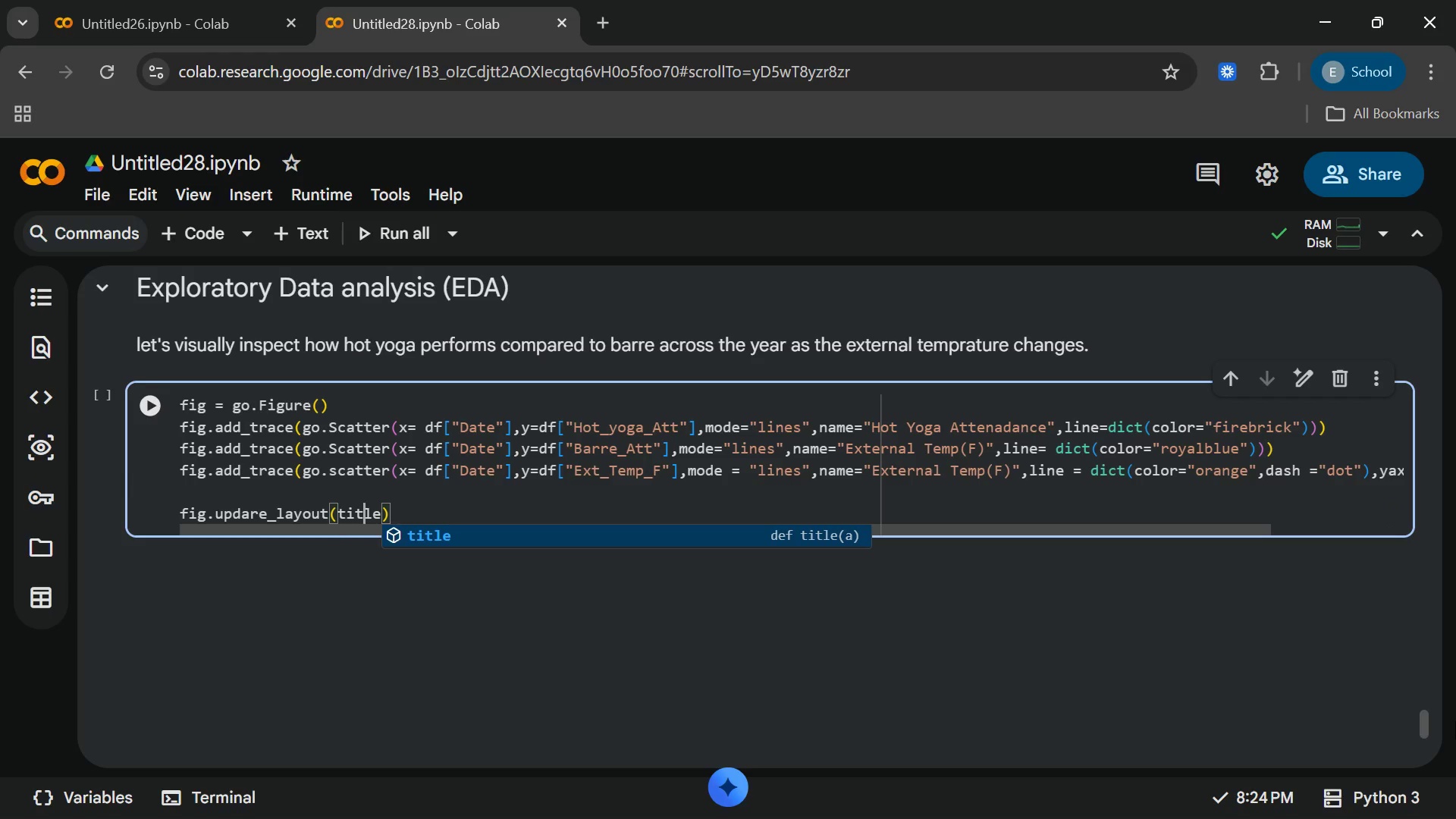 
key(ArrowLeft)
 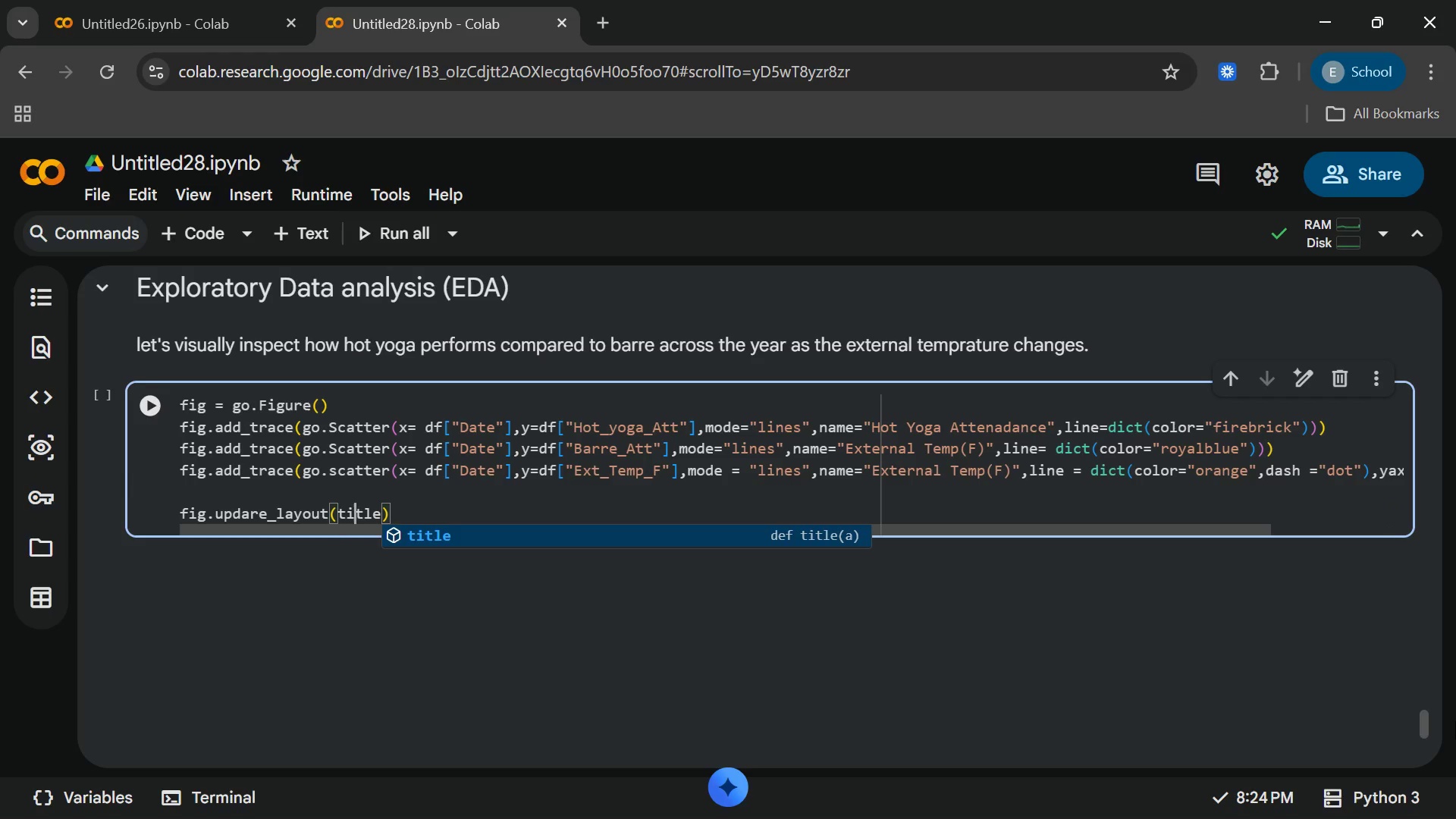 
key(ArrowLeft)
 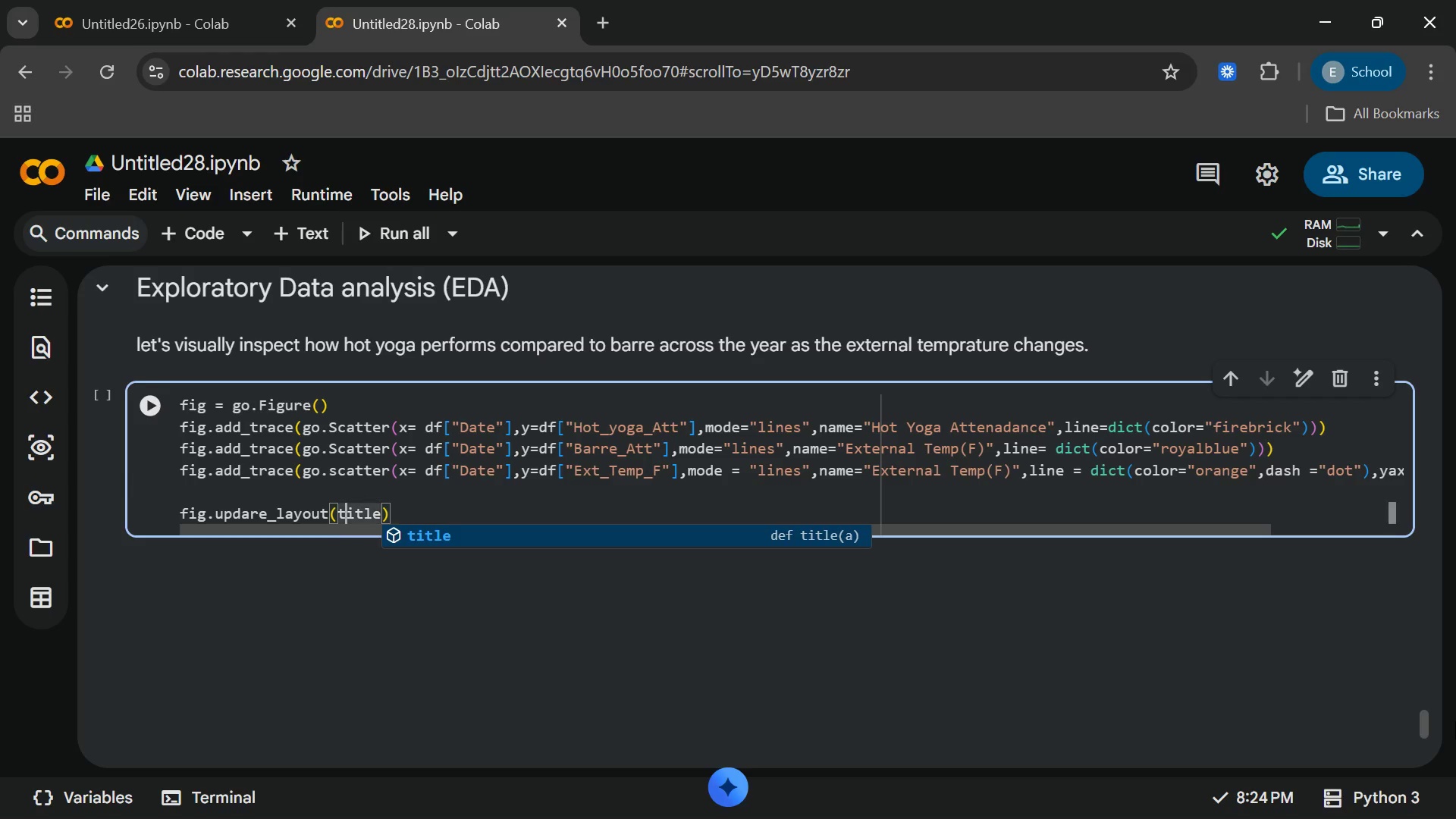 
key(ArrowLeft)
 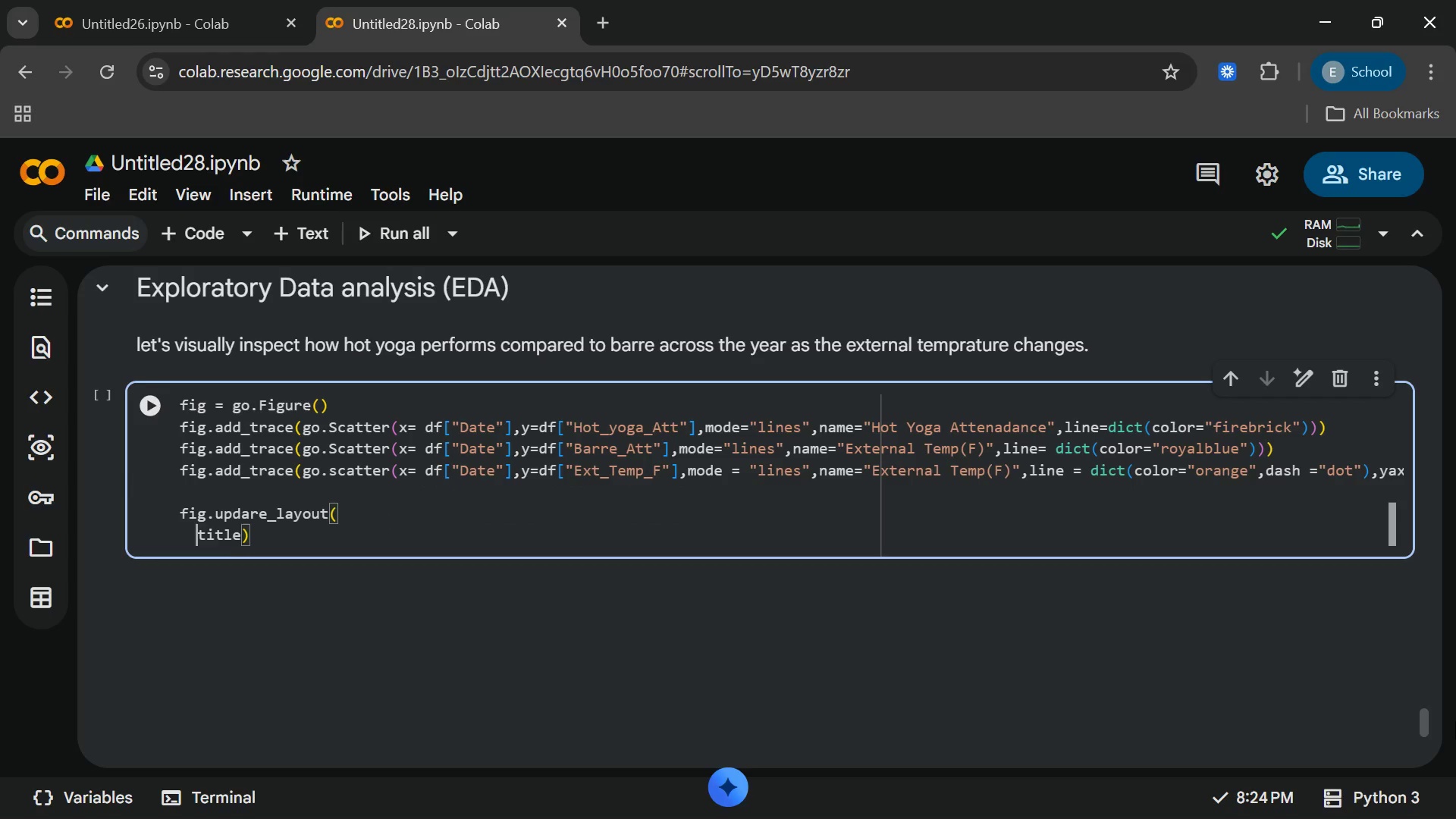 
key(Enter)
 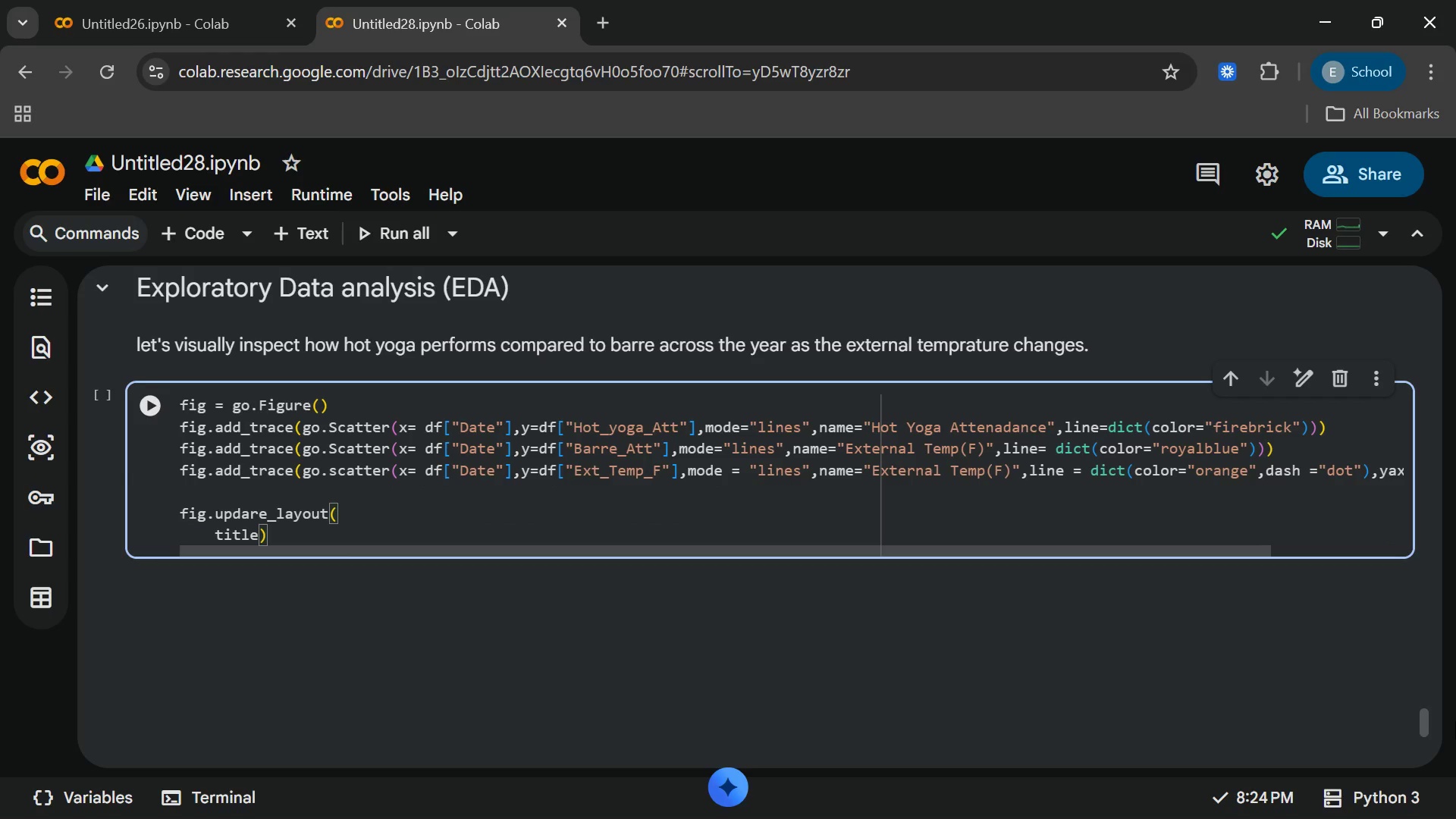 
key(ArrowRight)
 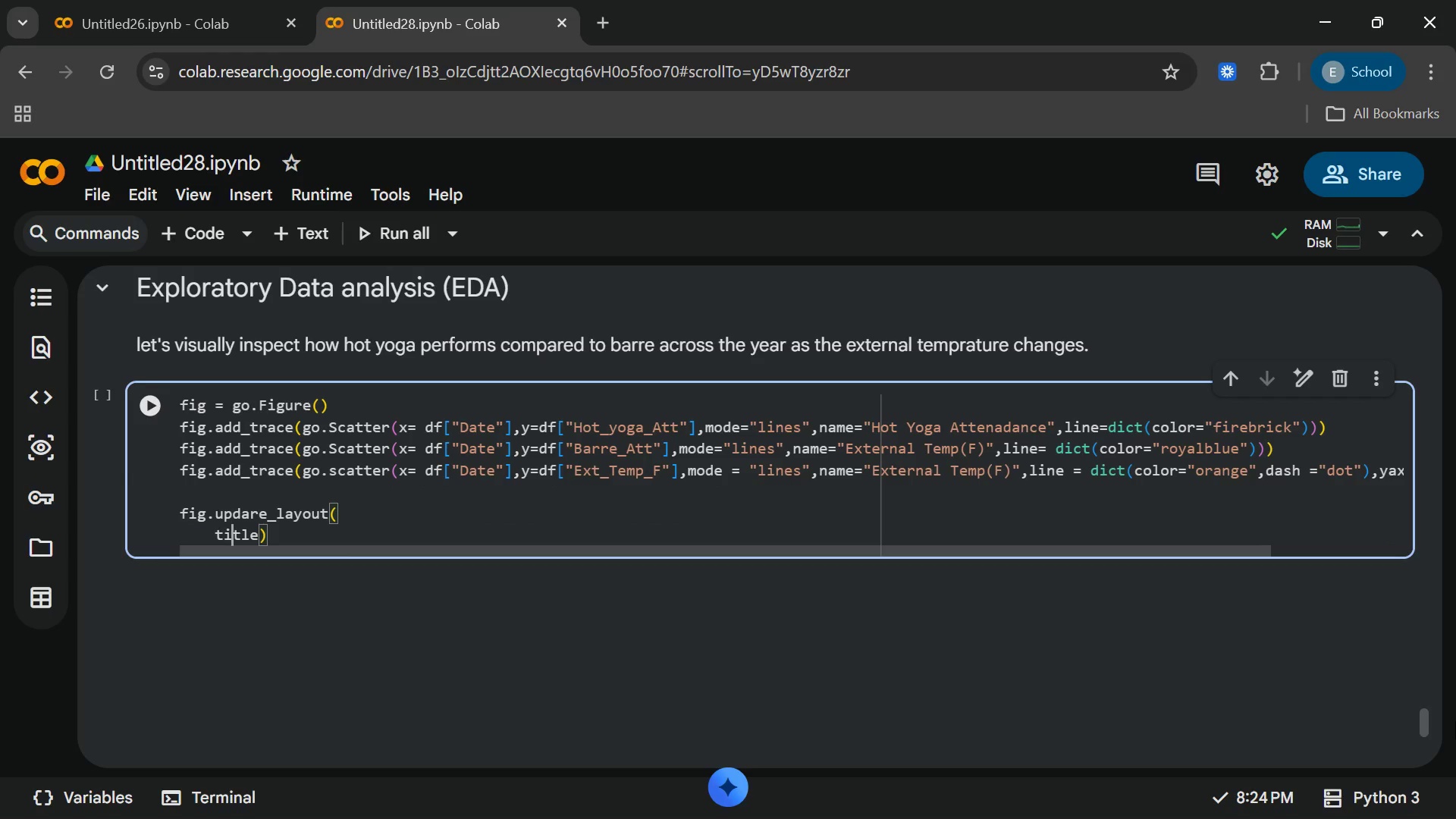 
key(ArrowRight)
 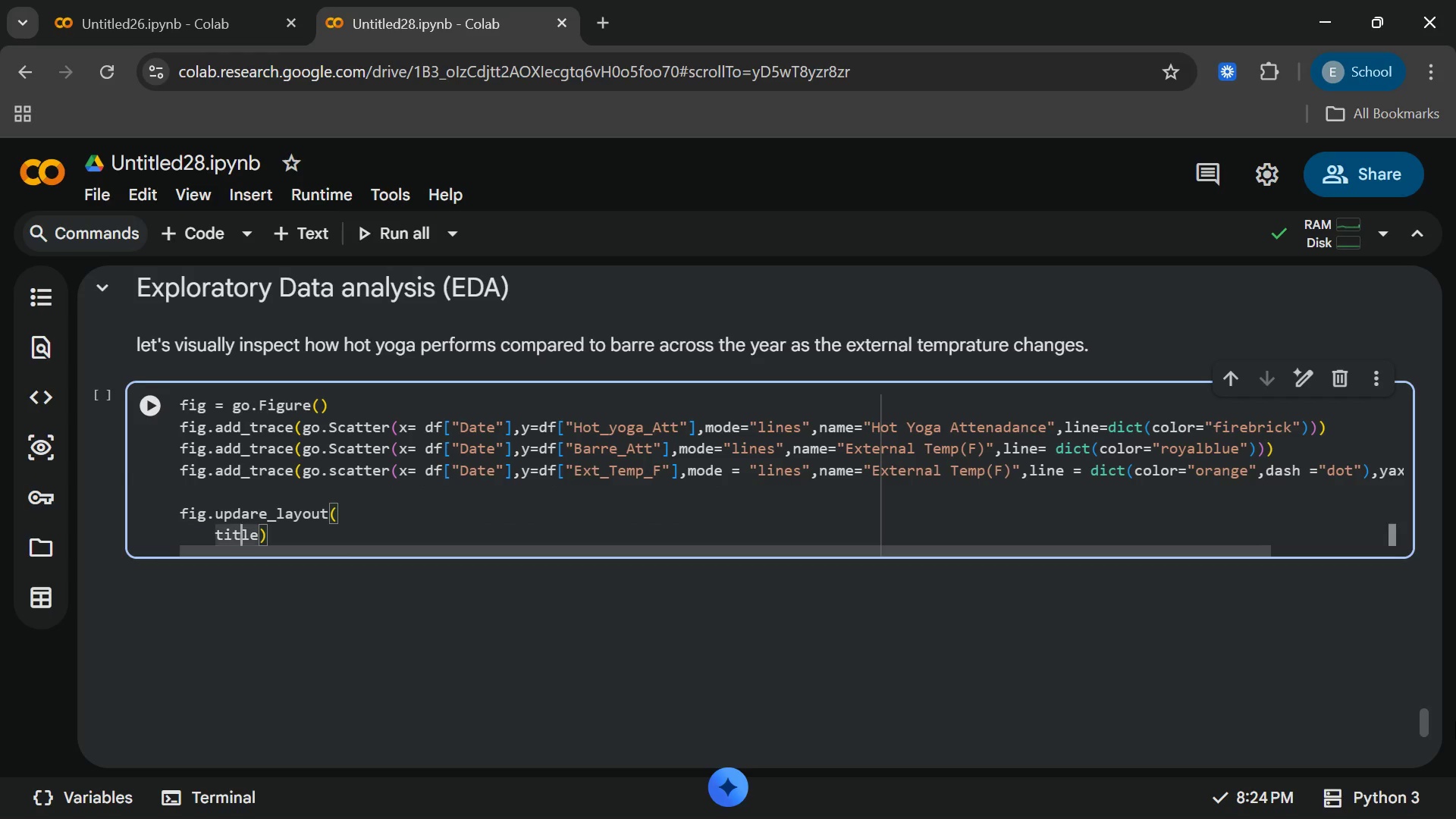 
key(ArrowRight)
 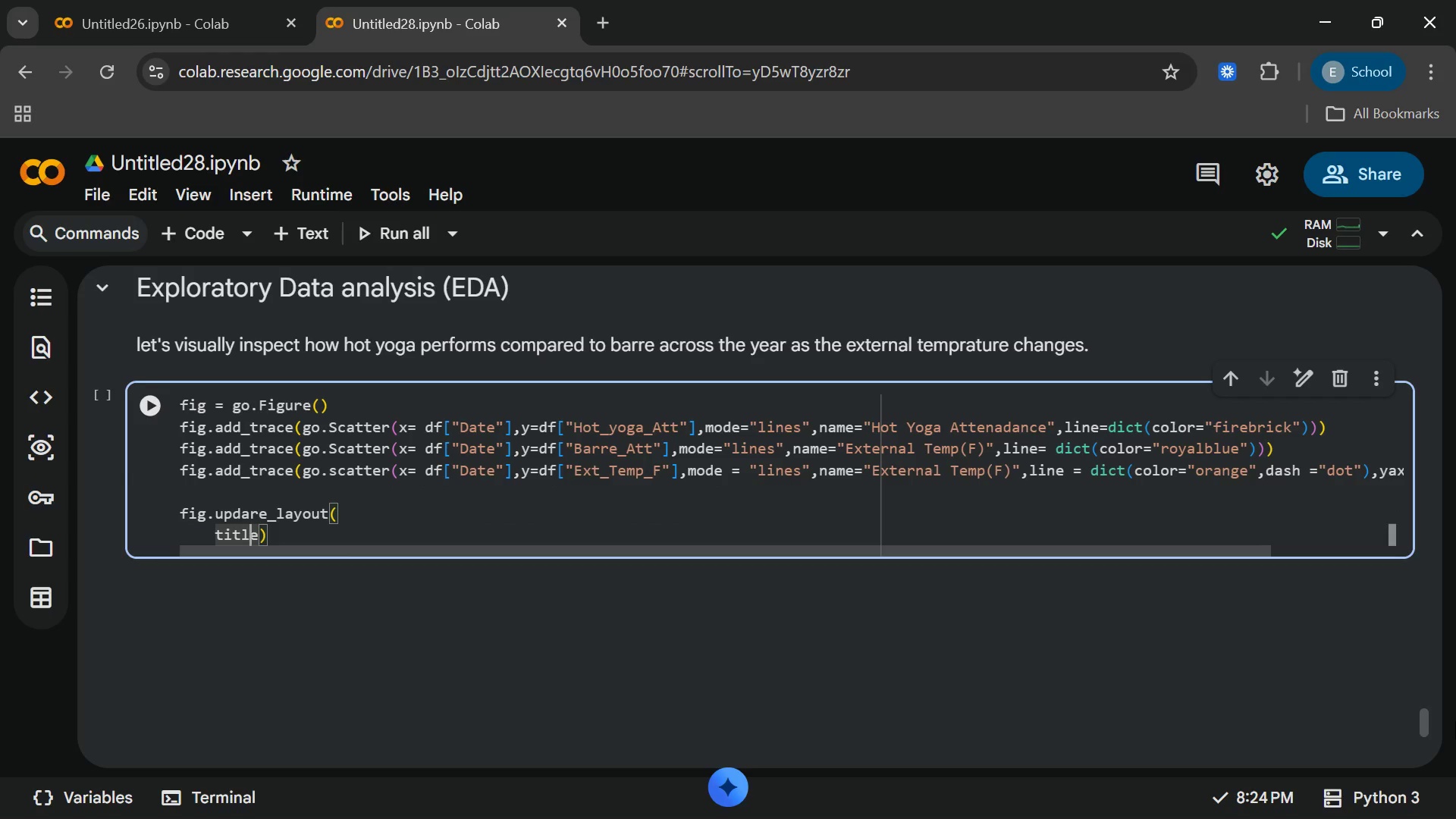 
key(ArrowRight)
 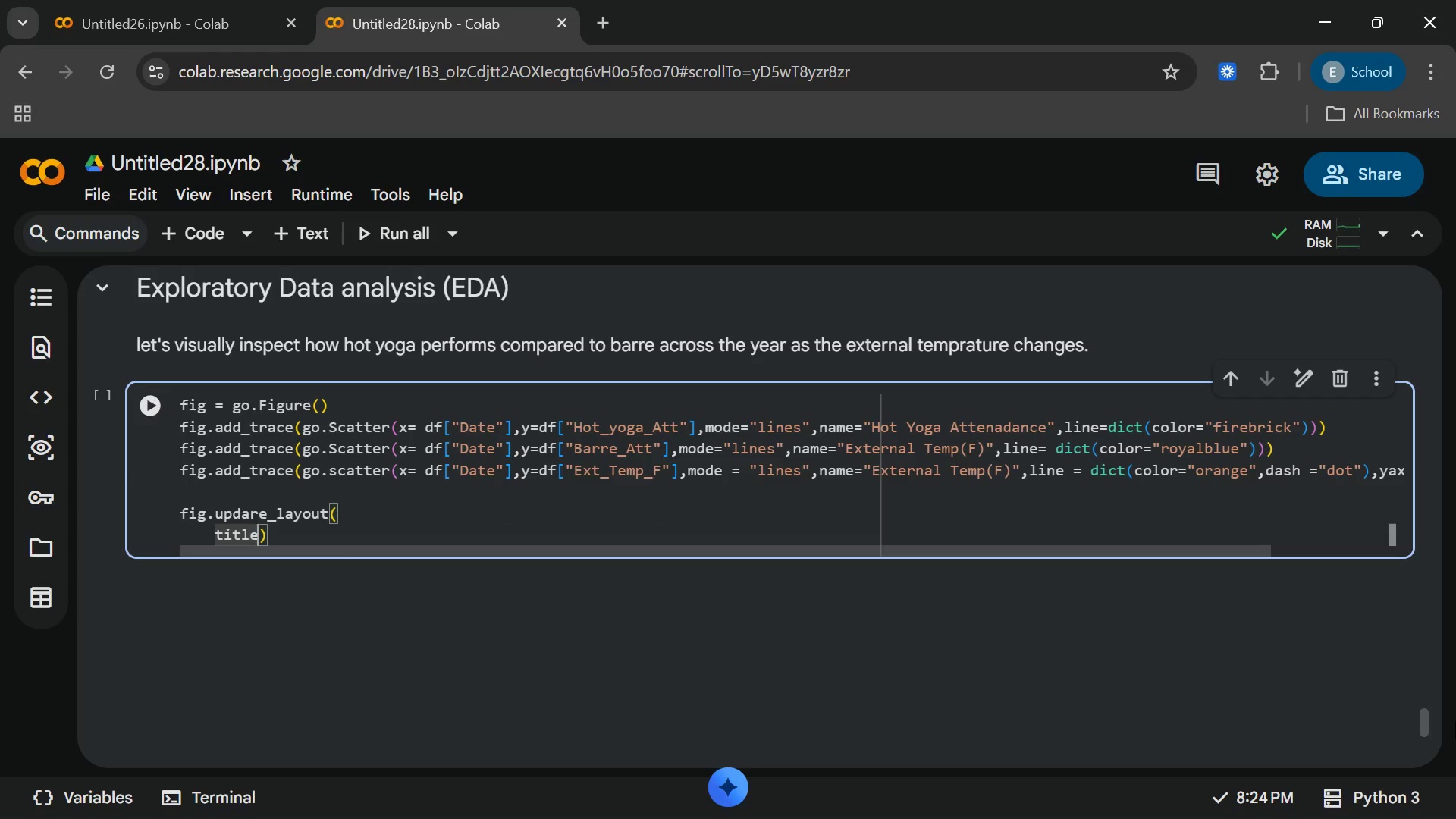 
key(ArrowRight)
 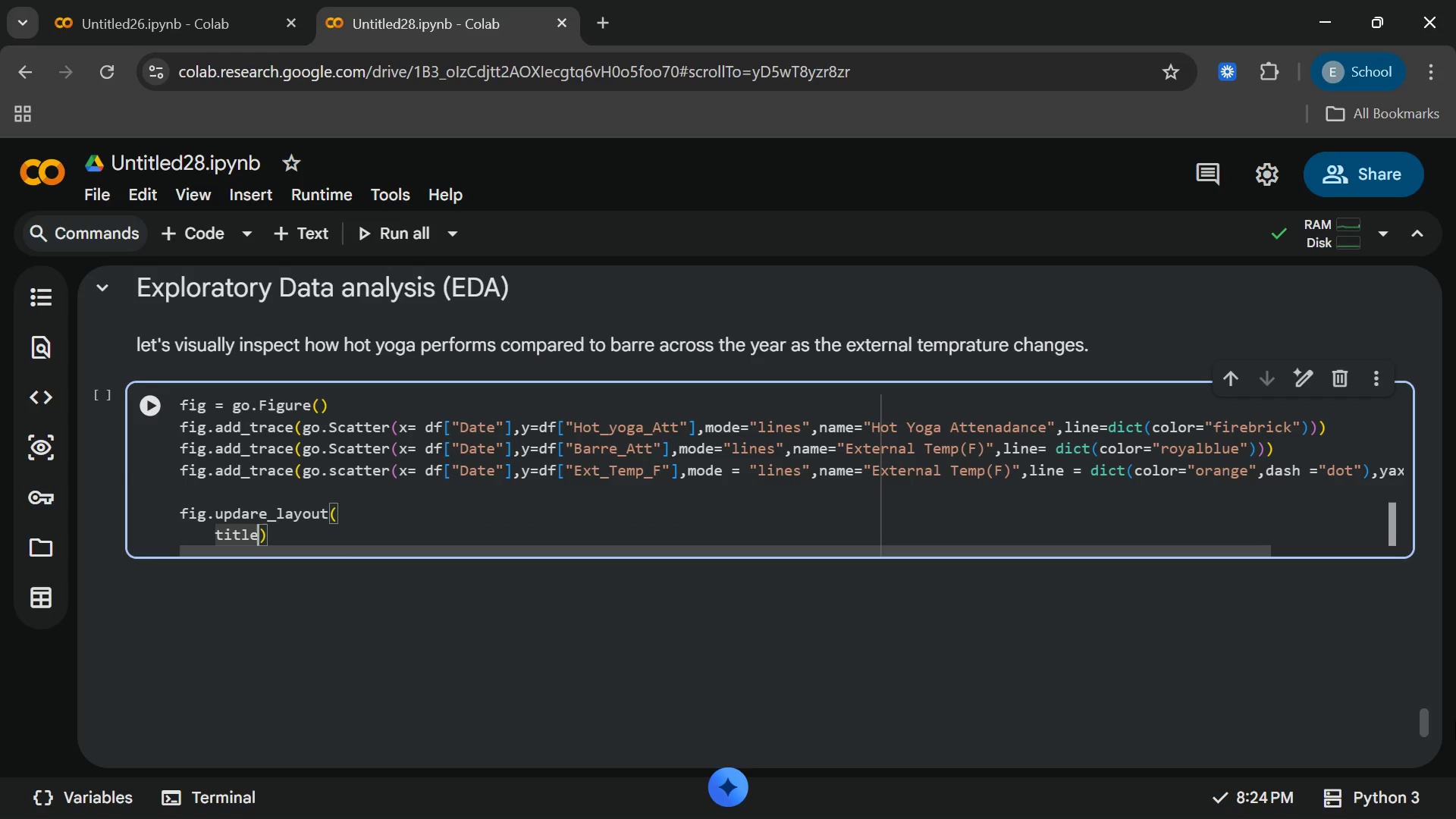 
key(Enter)
 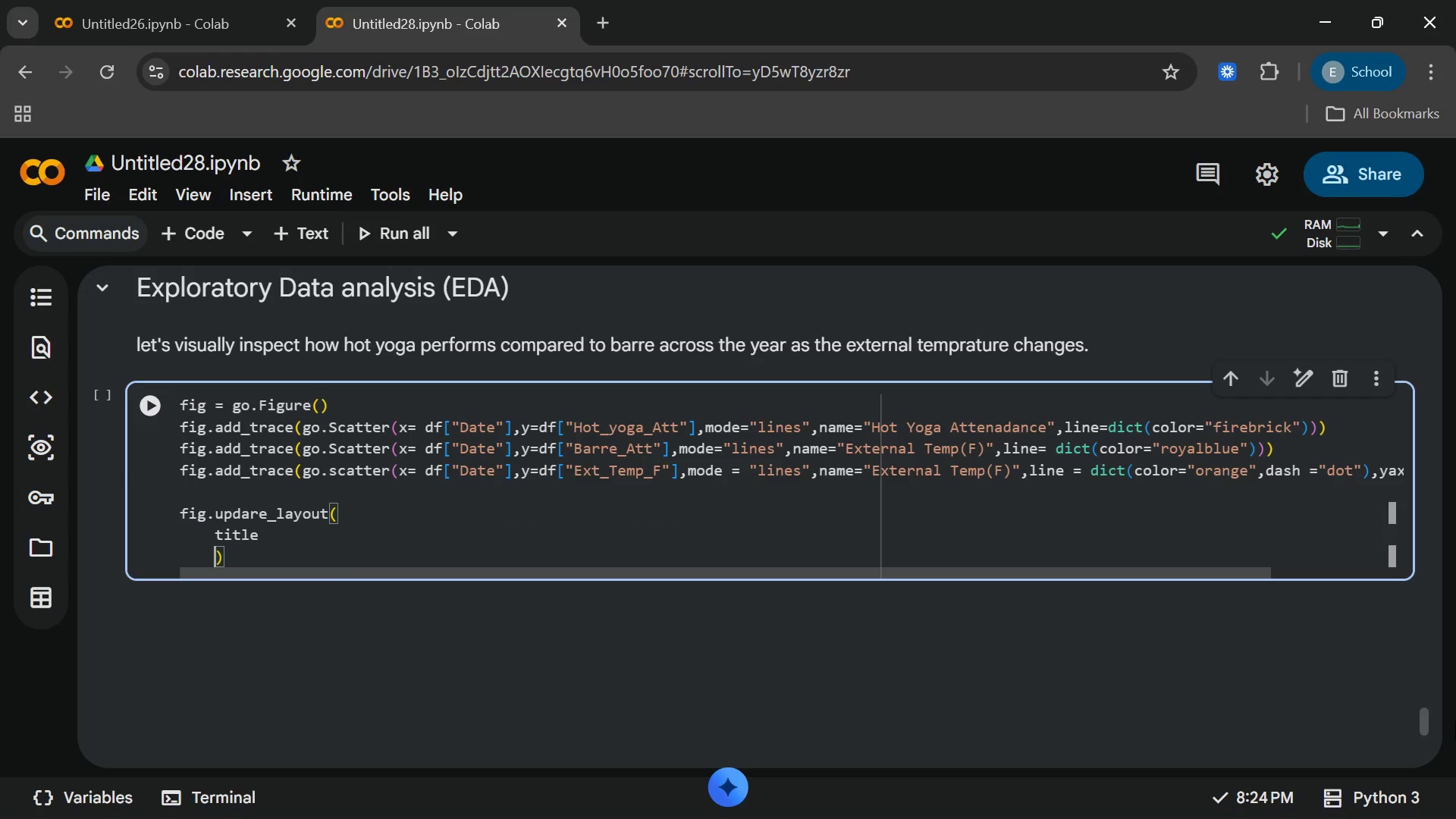 
key(ArrowDown)
 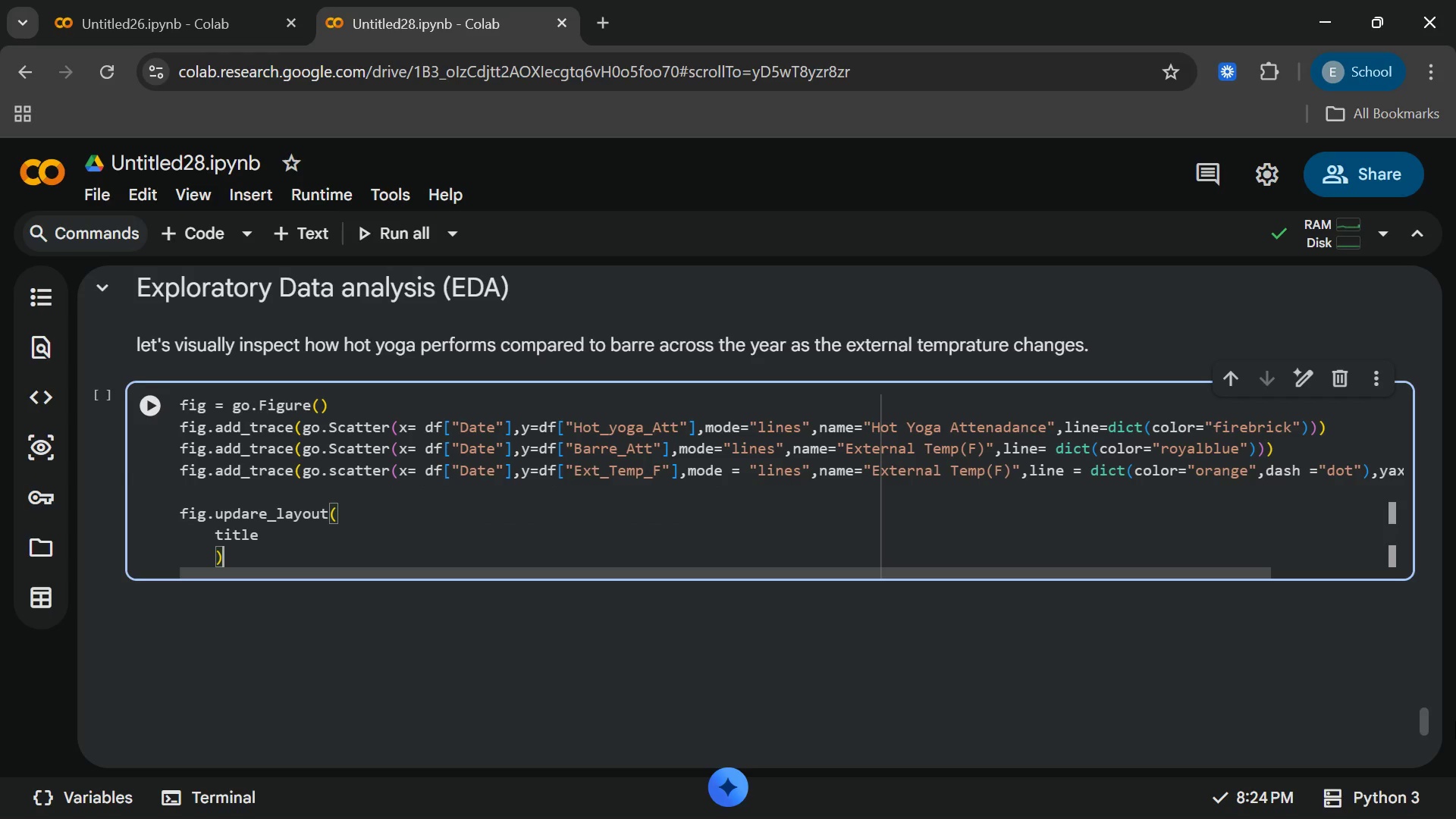 
key(ArrowUp)
 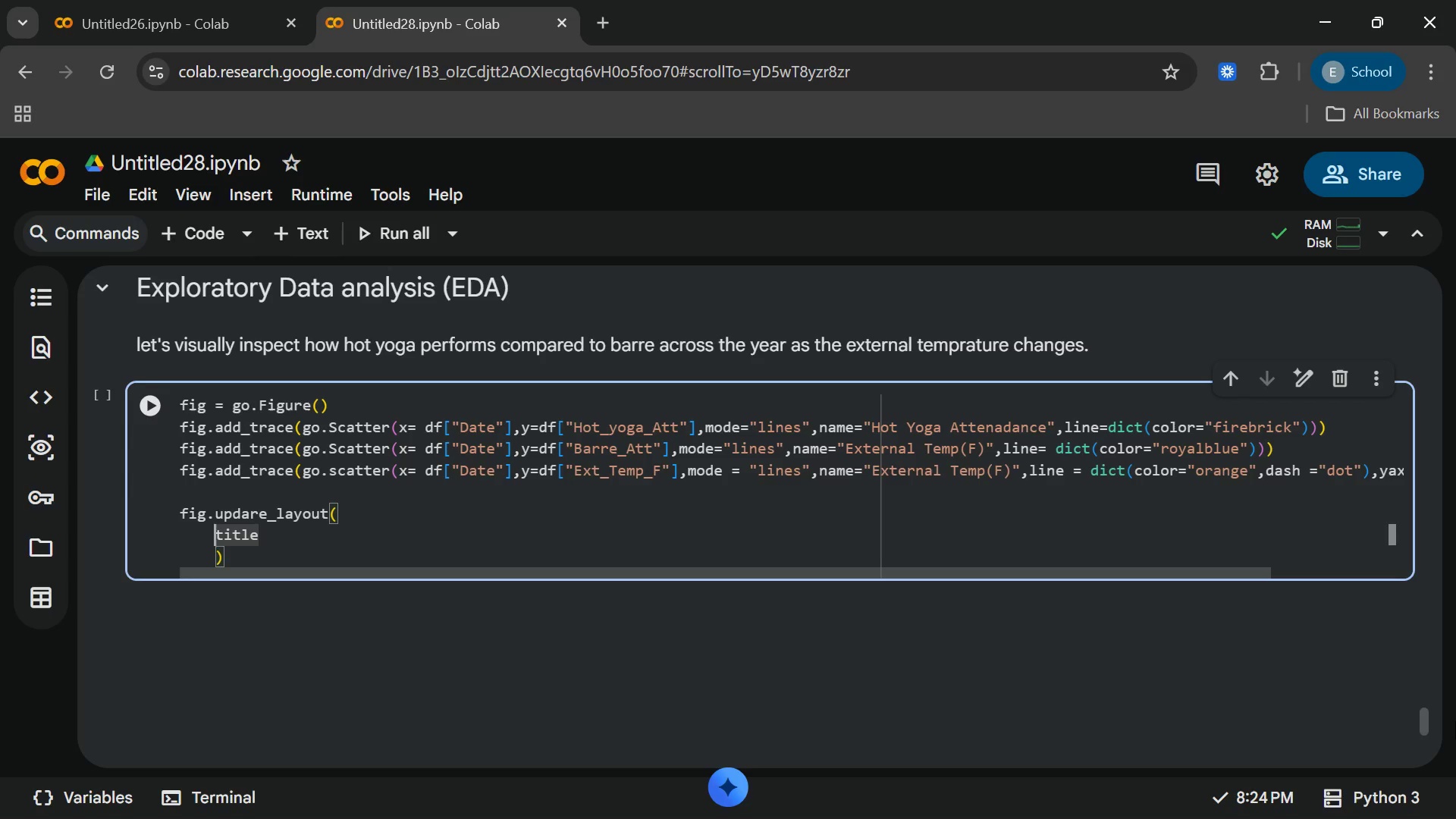 
key(End)
 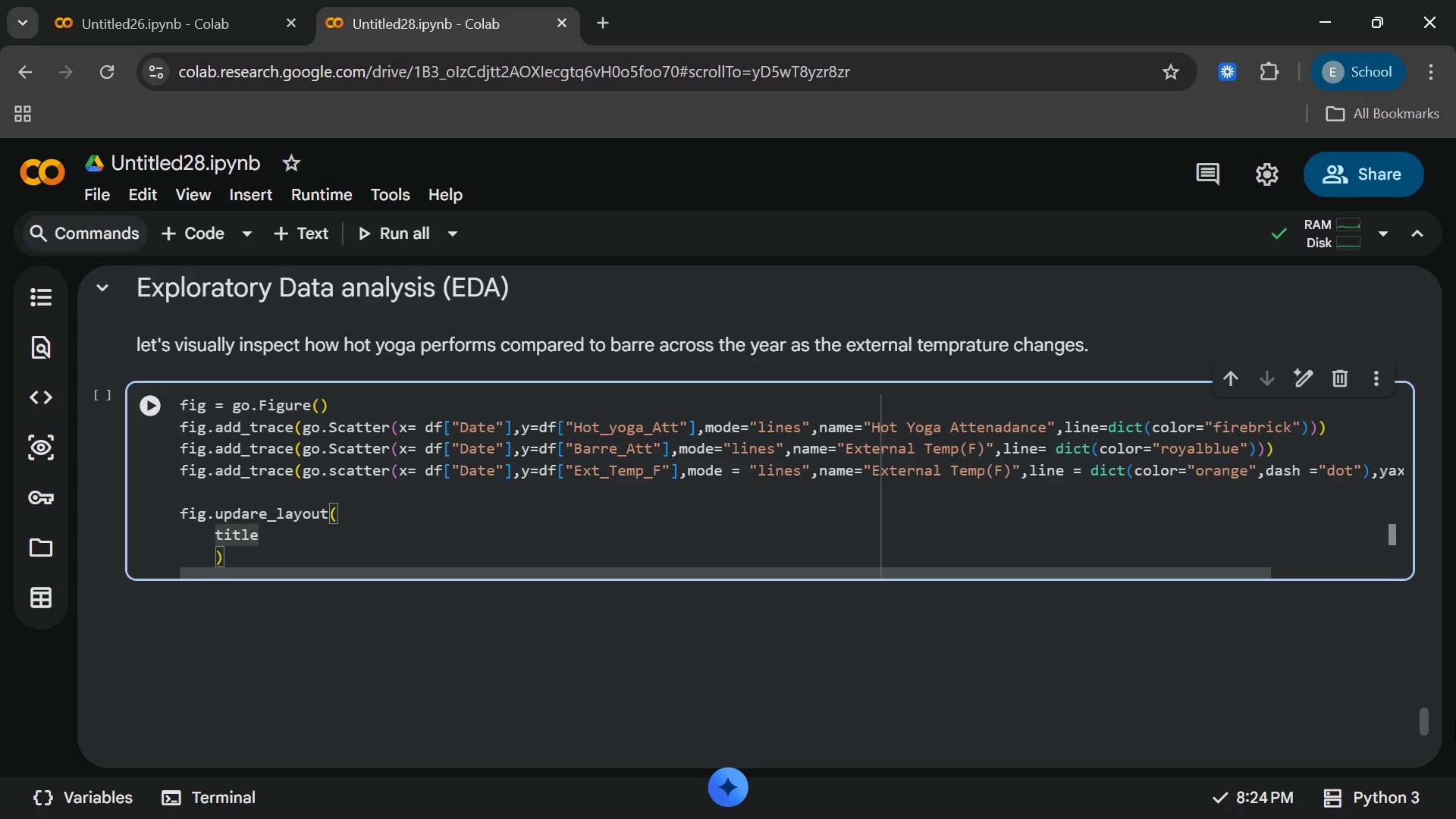 
key(Space)
 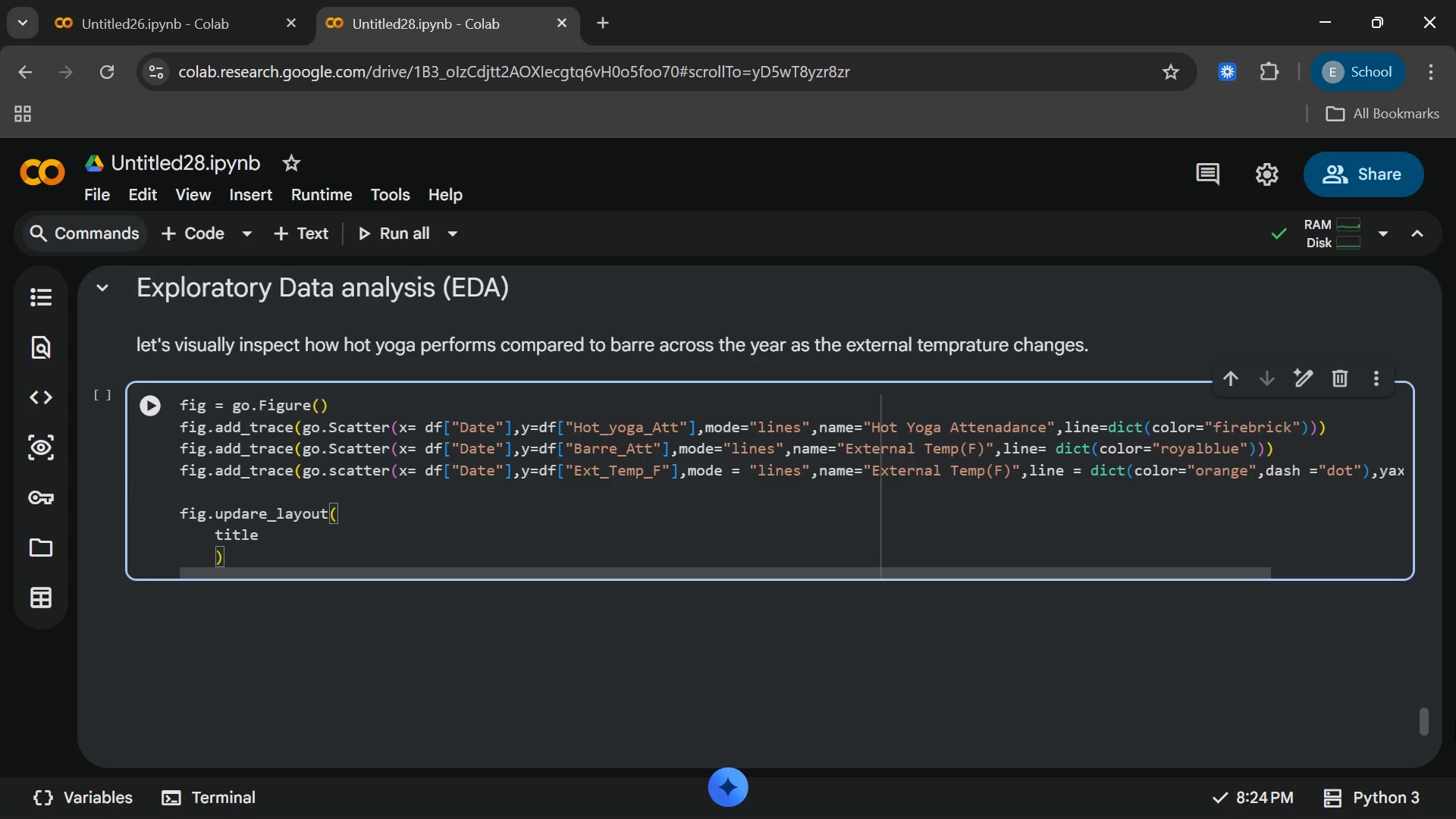 
key(Equal)
 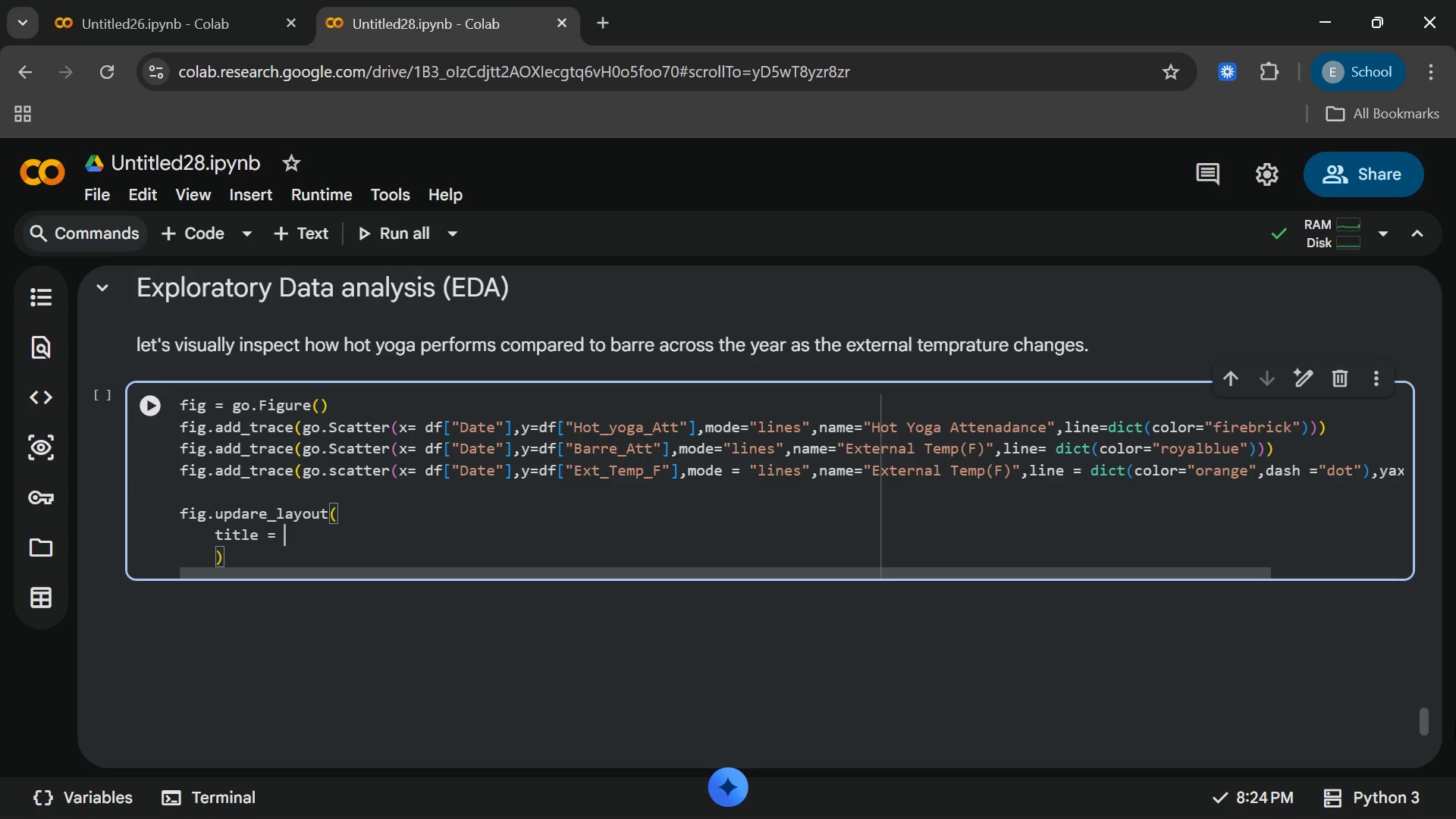 
key(Space)
 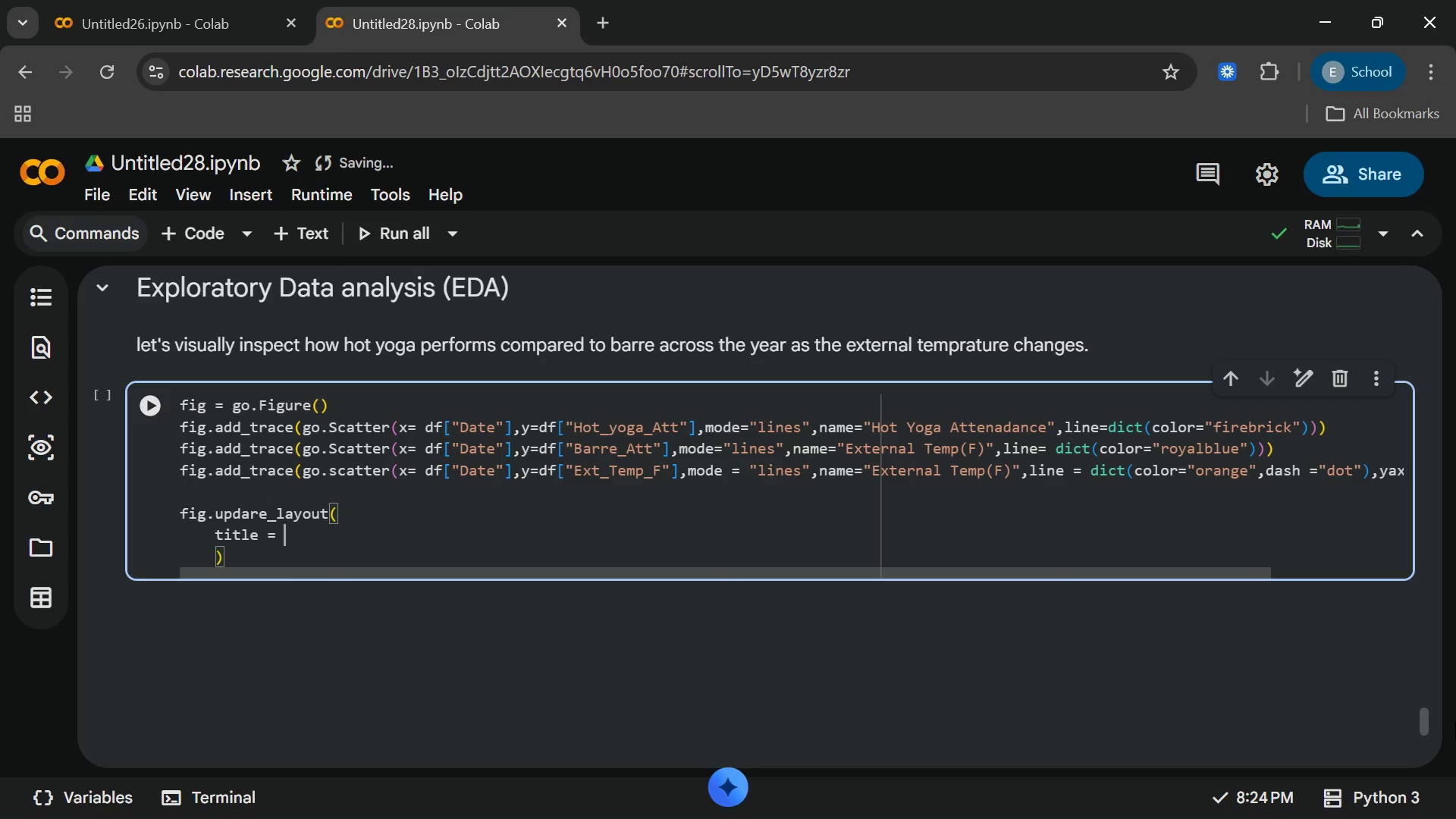 
type("Class Attendance TRe)
key(Backspace)
key(Backspace)
type(rend)
 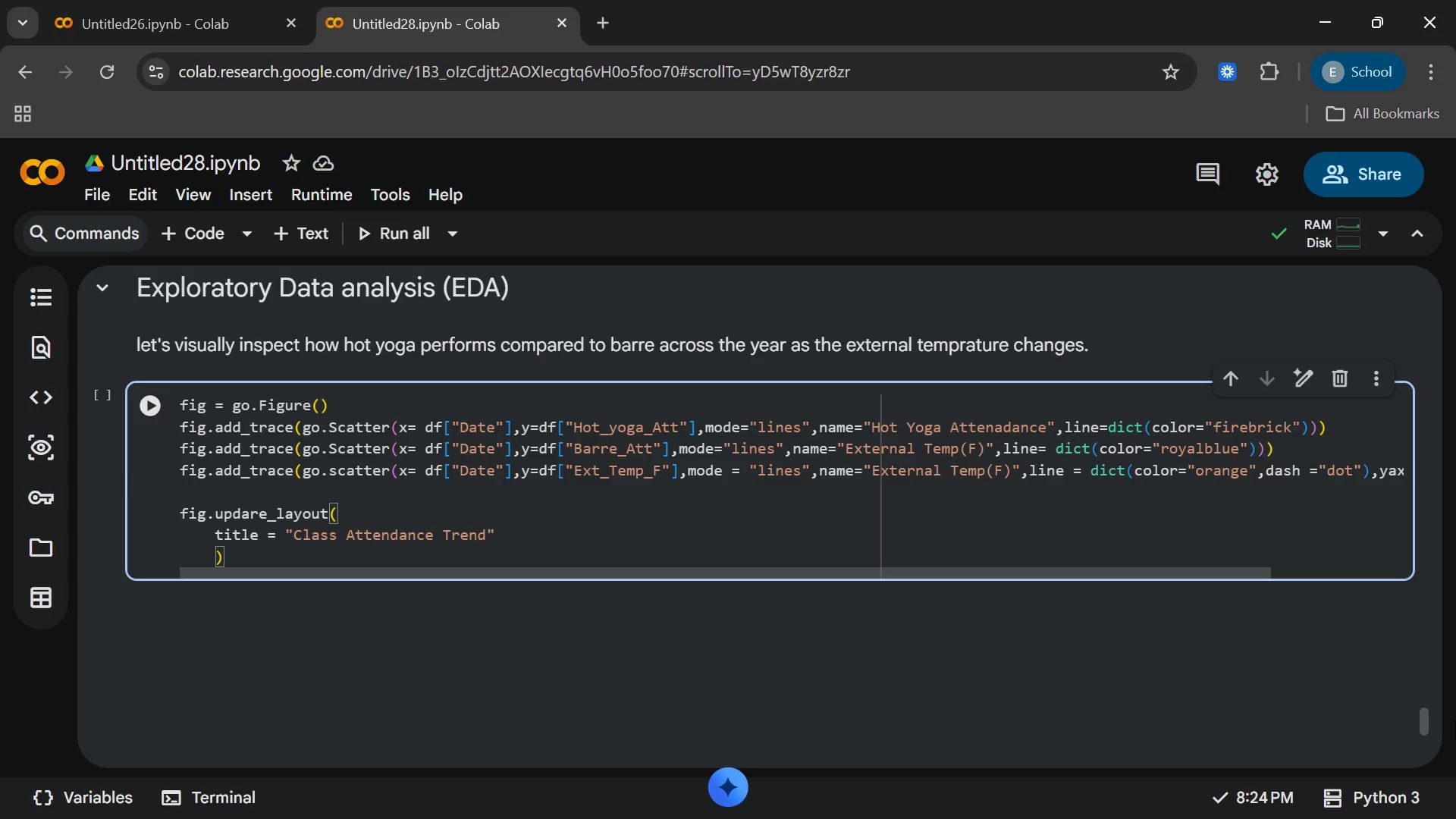 
wait(5.89)
 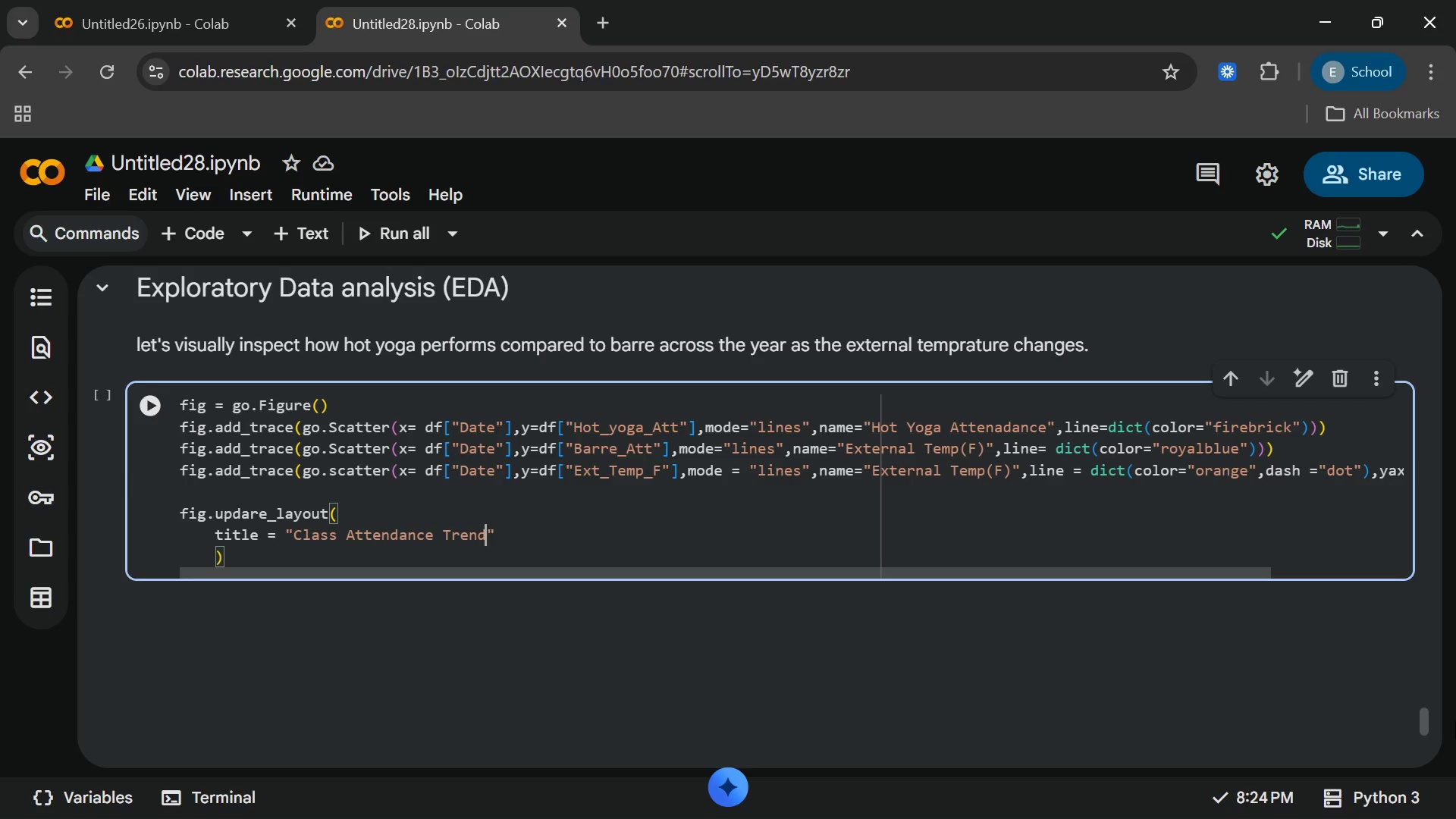 
type( vs )
 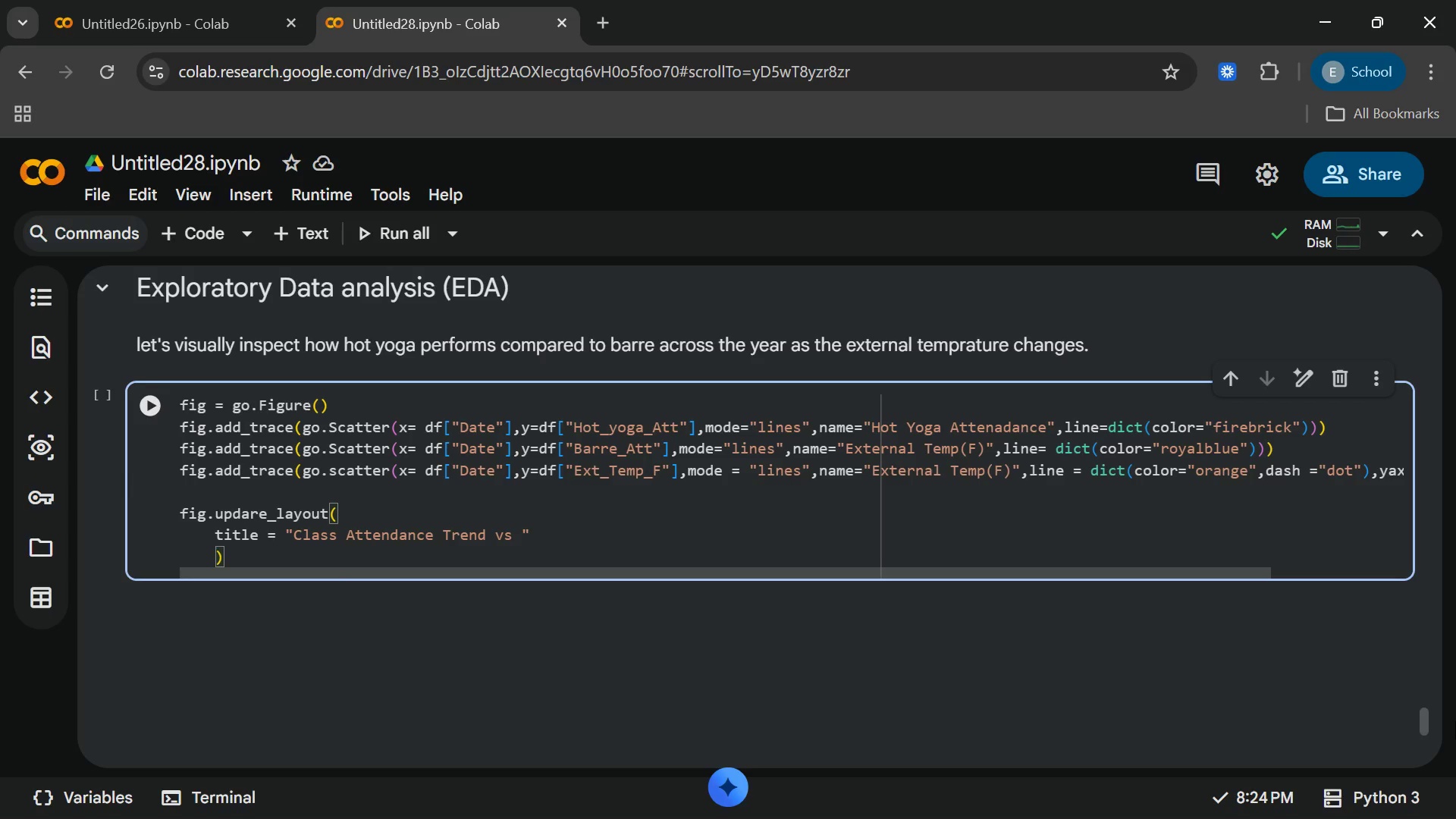 
type(Extr)
key(Backspace)
type(ernal)
 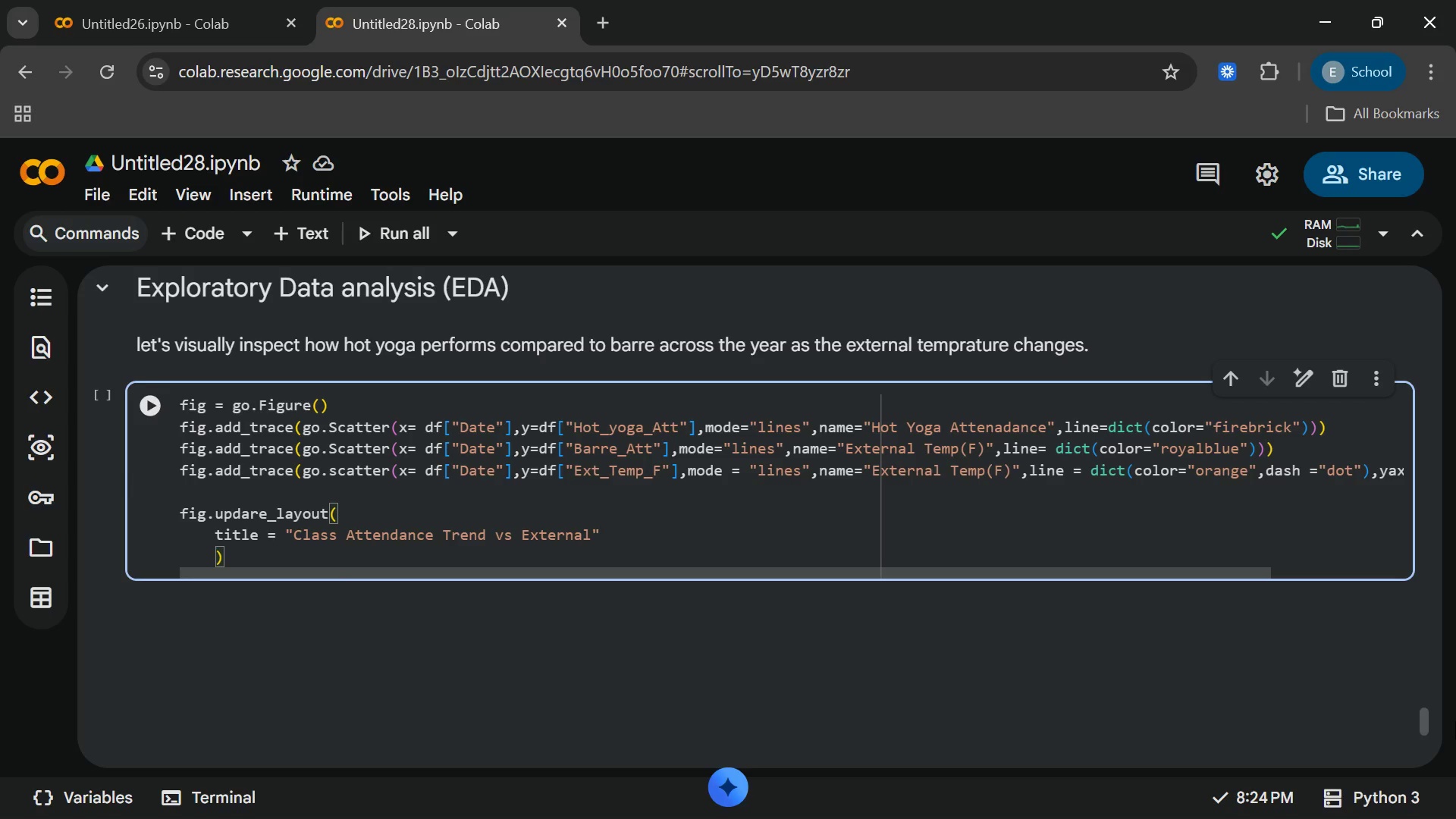 
type( TE)
key(Backspace)
type(e)
 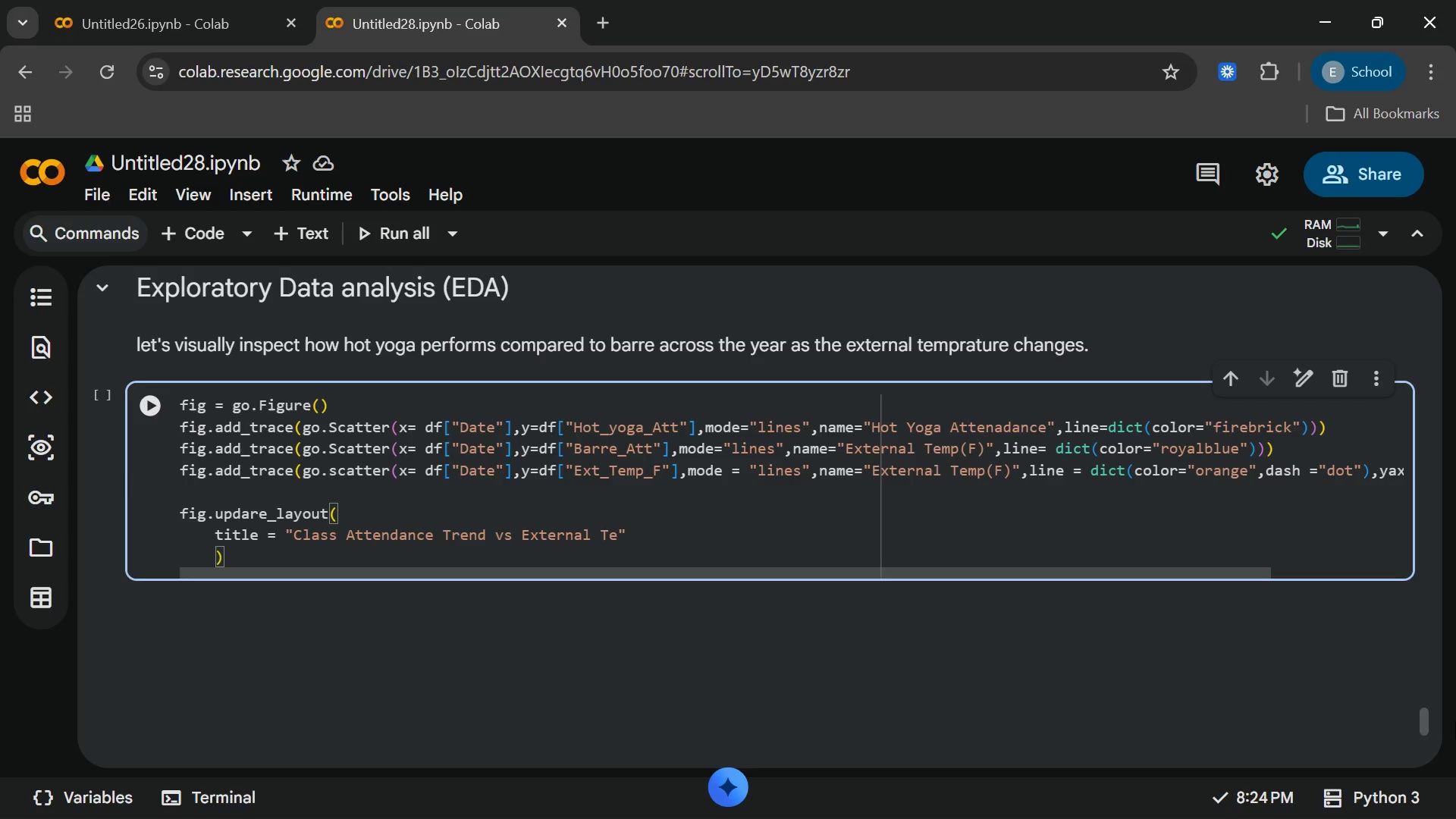 
type(mper)
 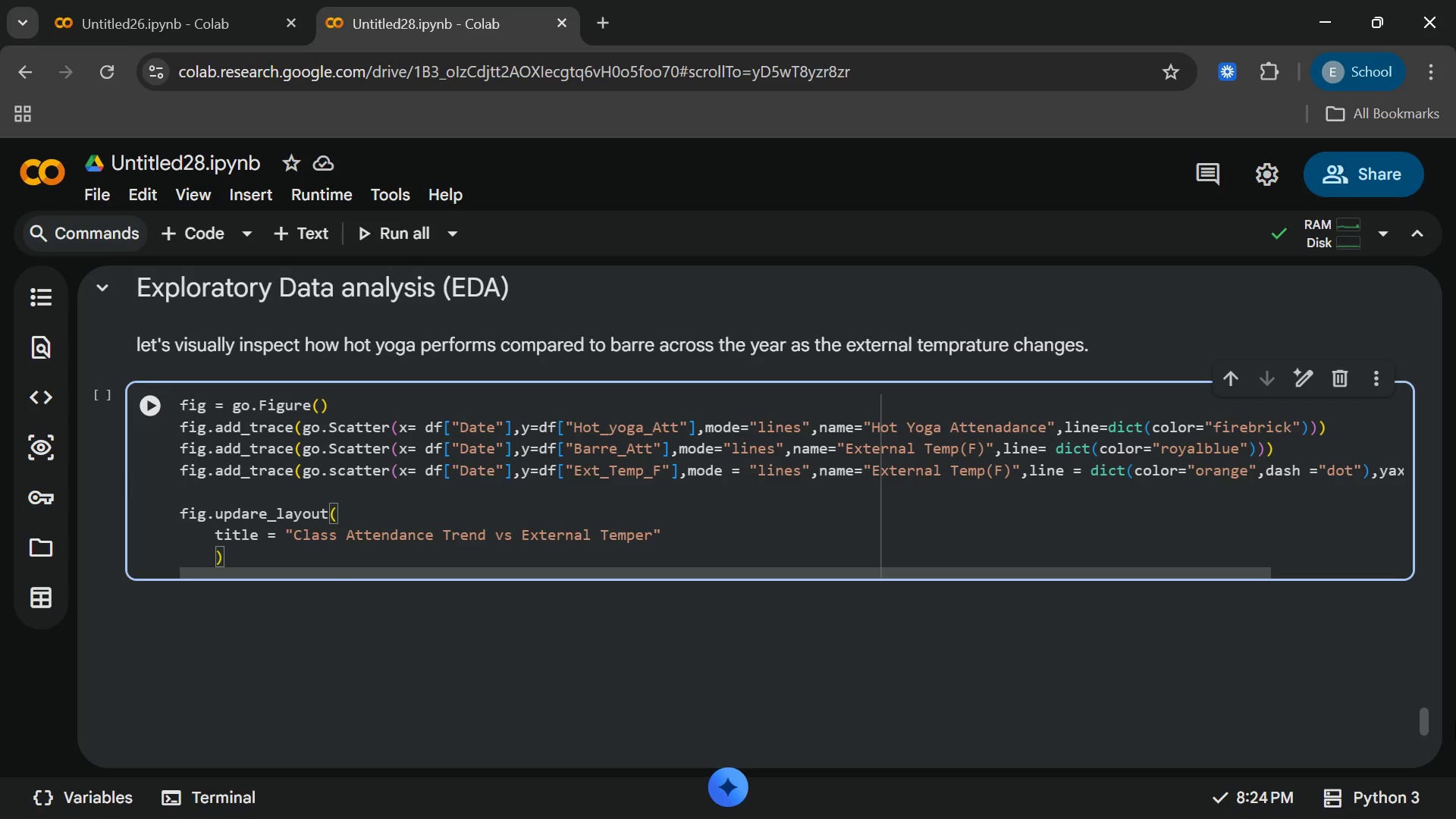 
type(ature)
 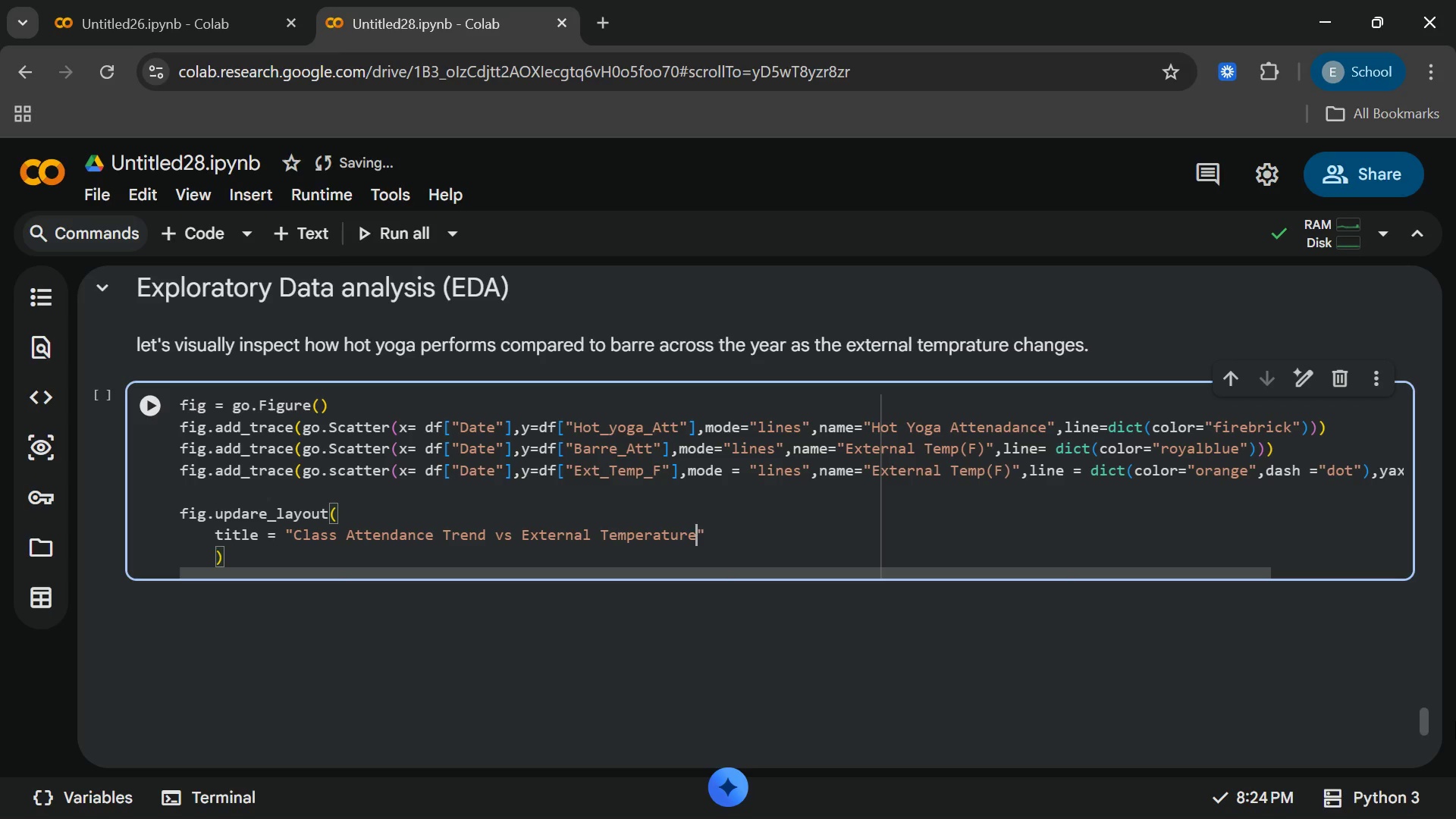 
wait(12.84)
 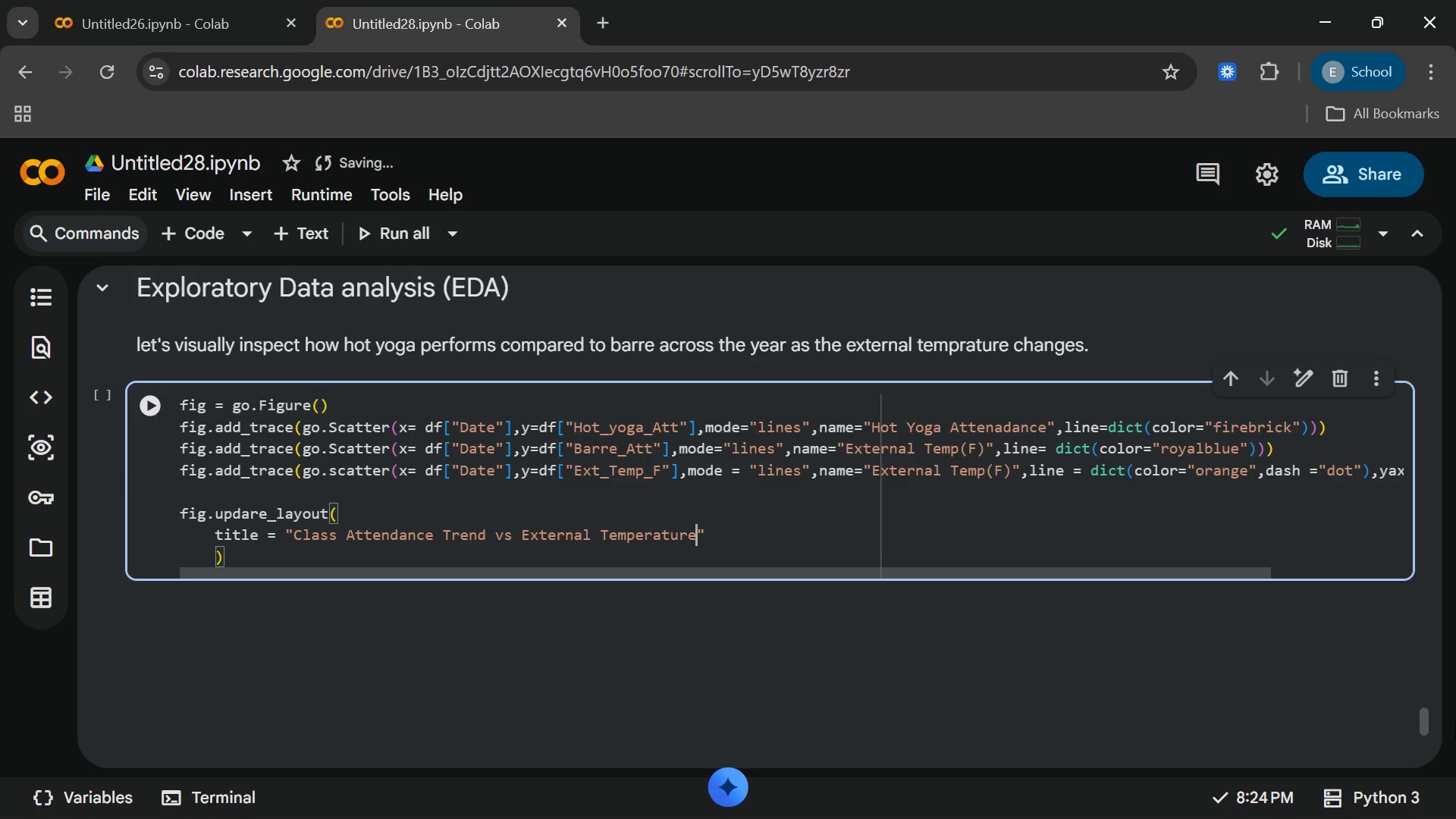 
type((1 Year)
 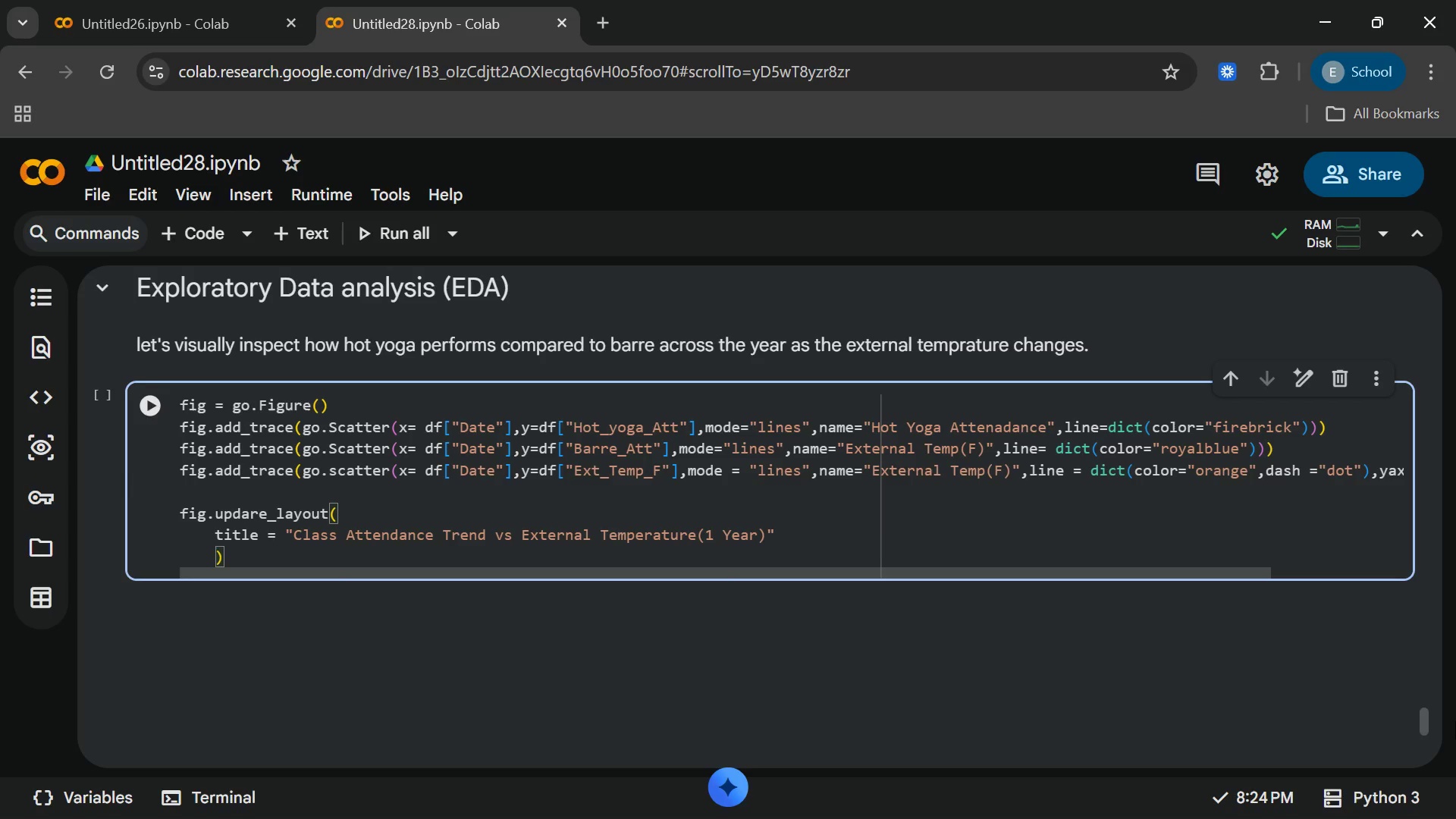 
key(ArrowRight)
 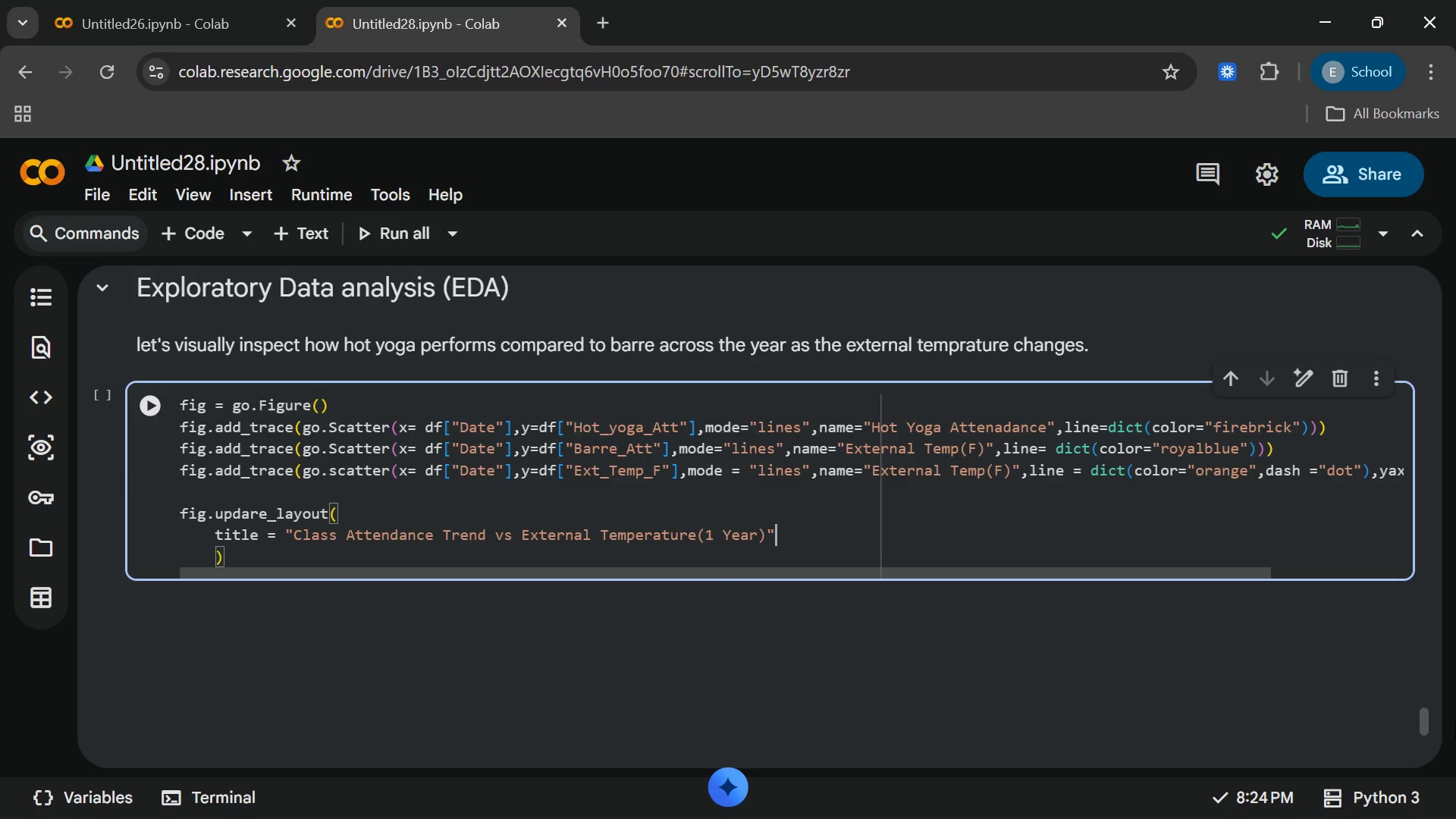 
key(ArrowRight)
 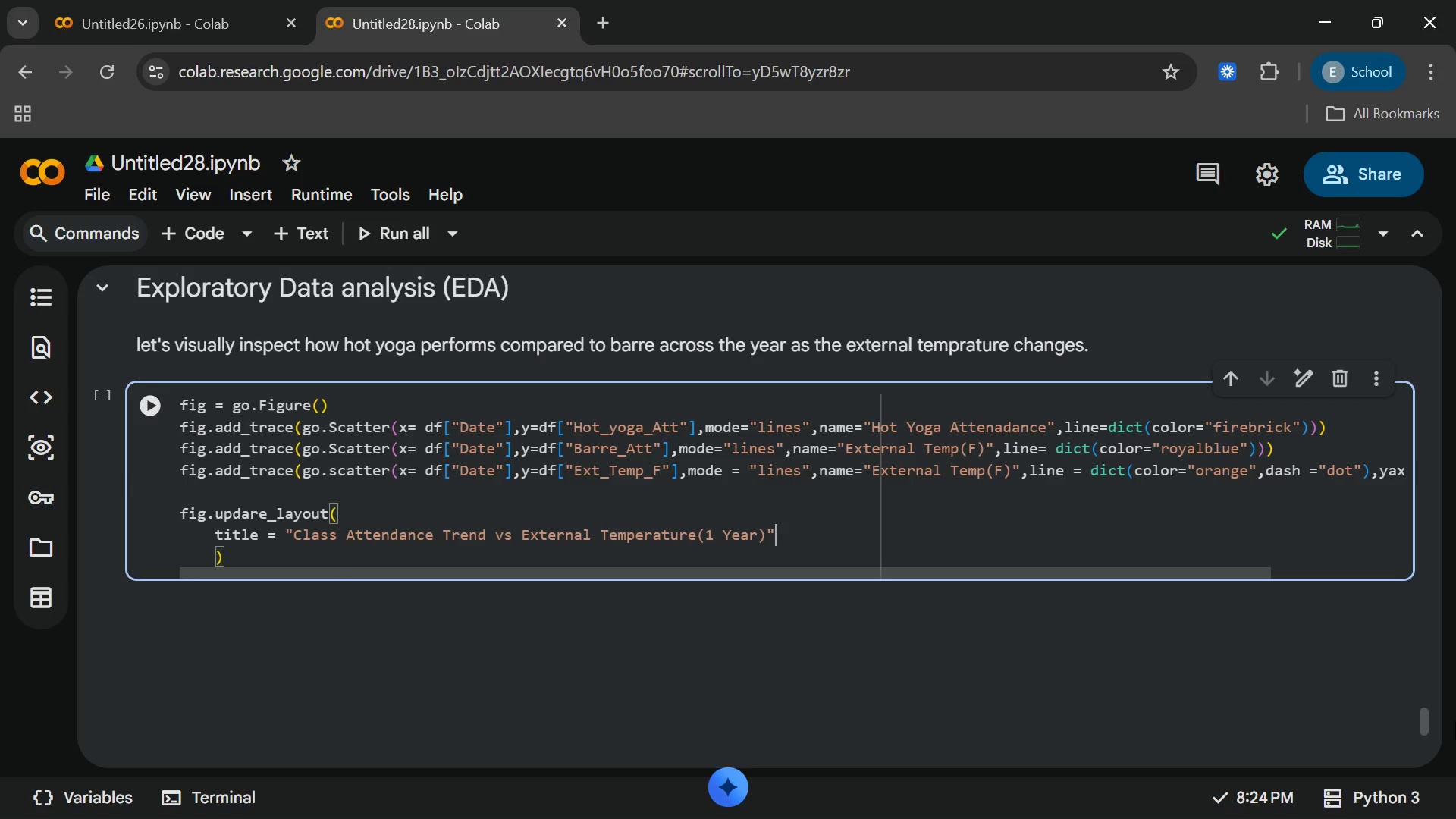 
key(Comma)
 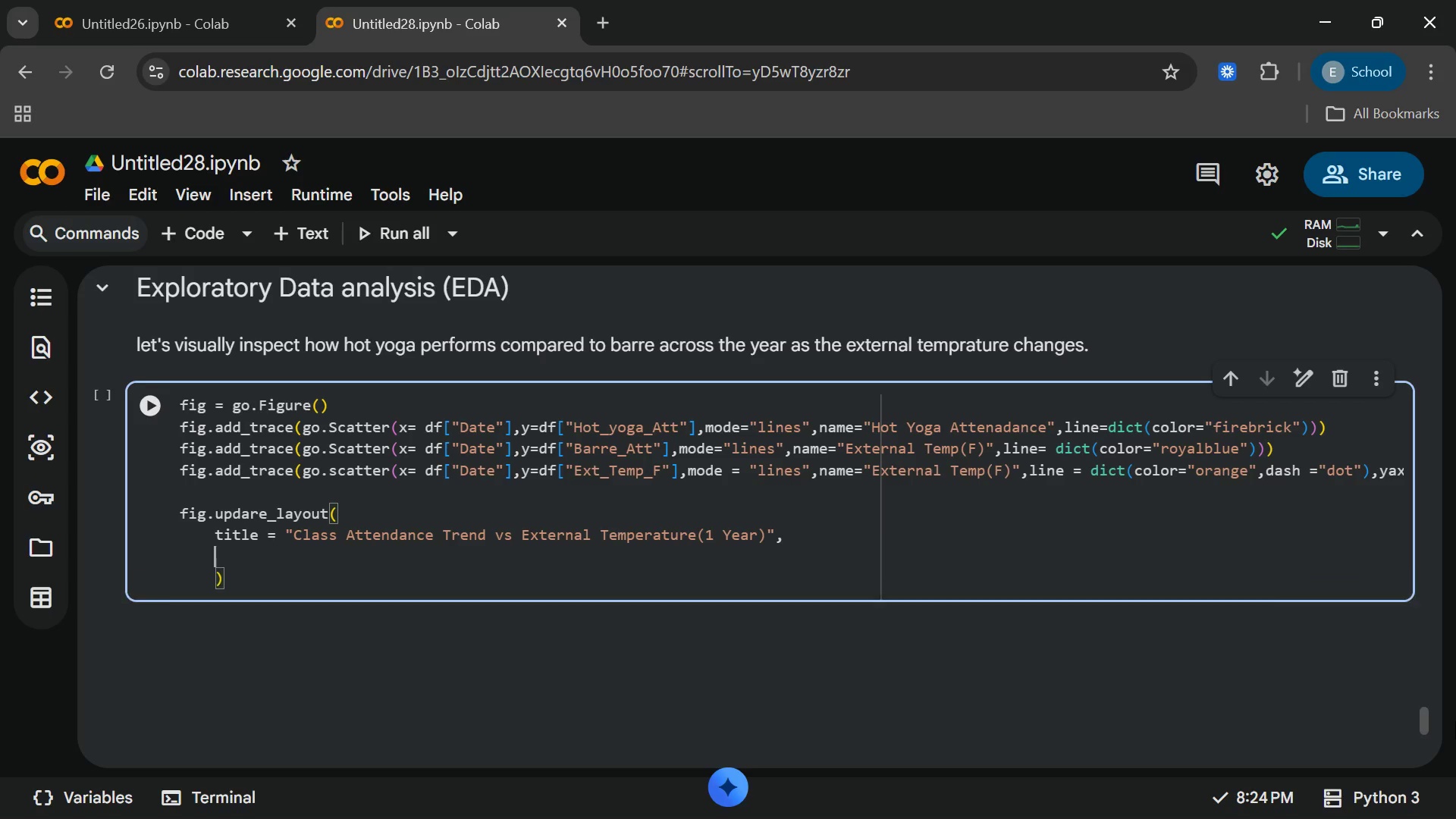 
key(Enter)
 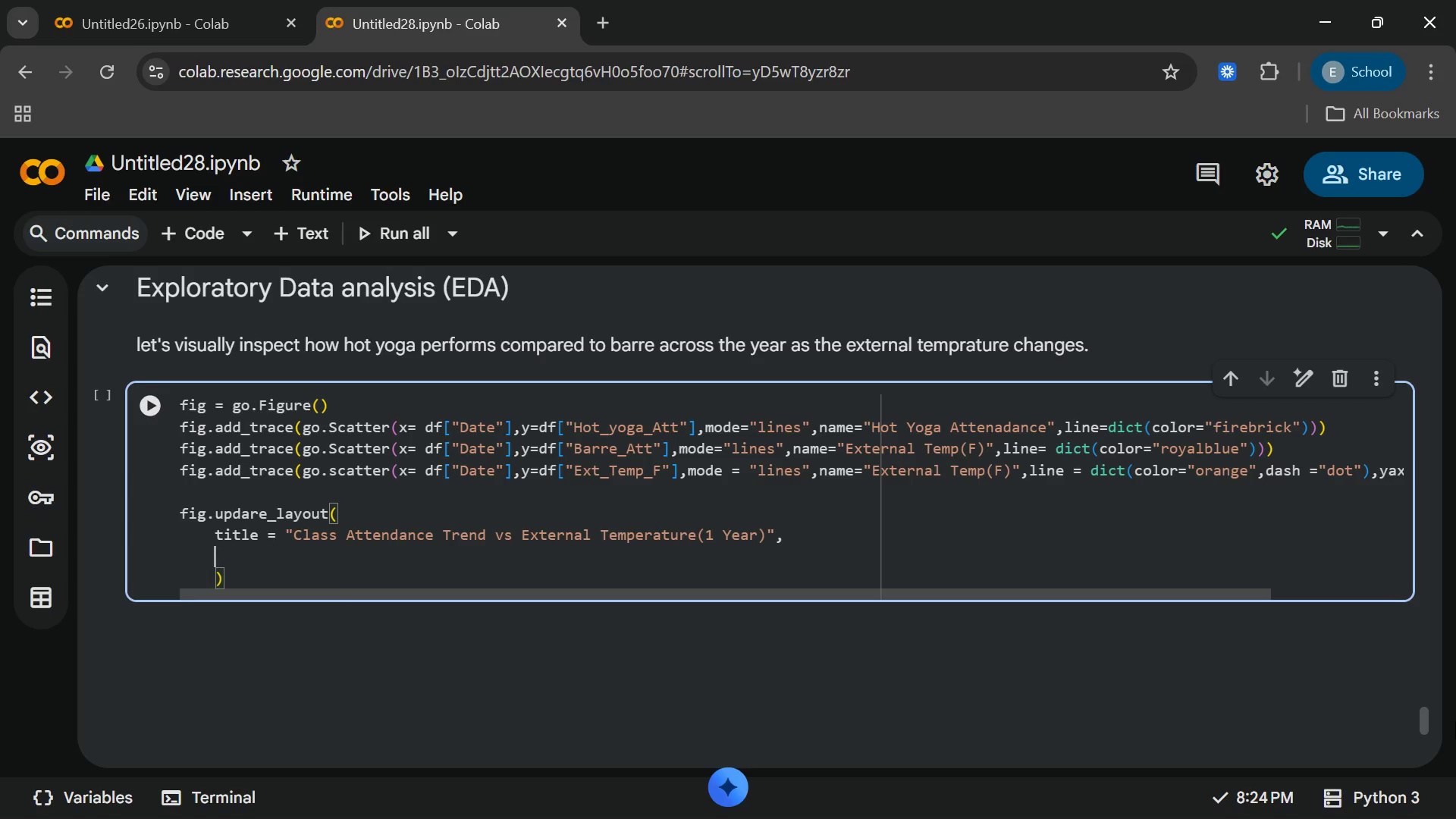 
type(yaxis)
 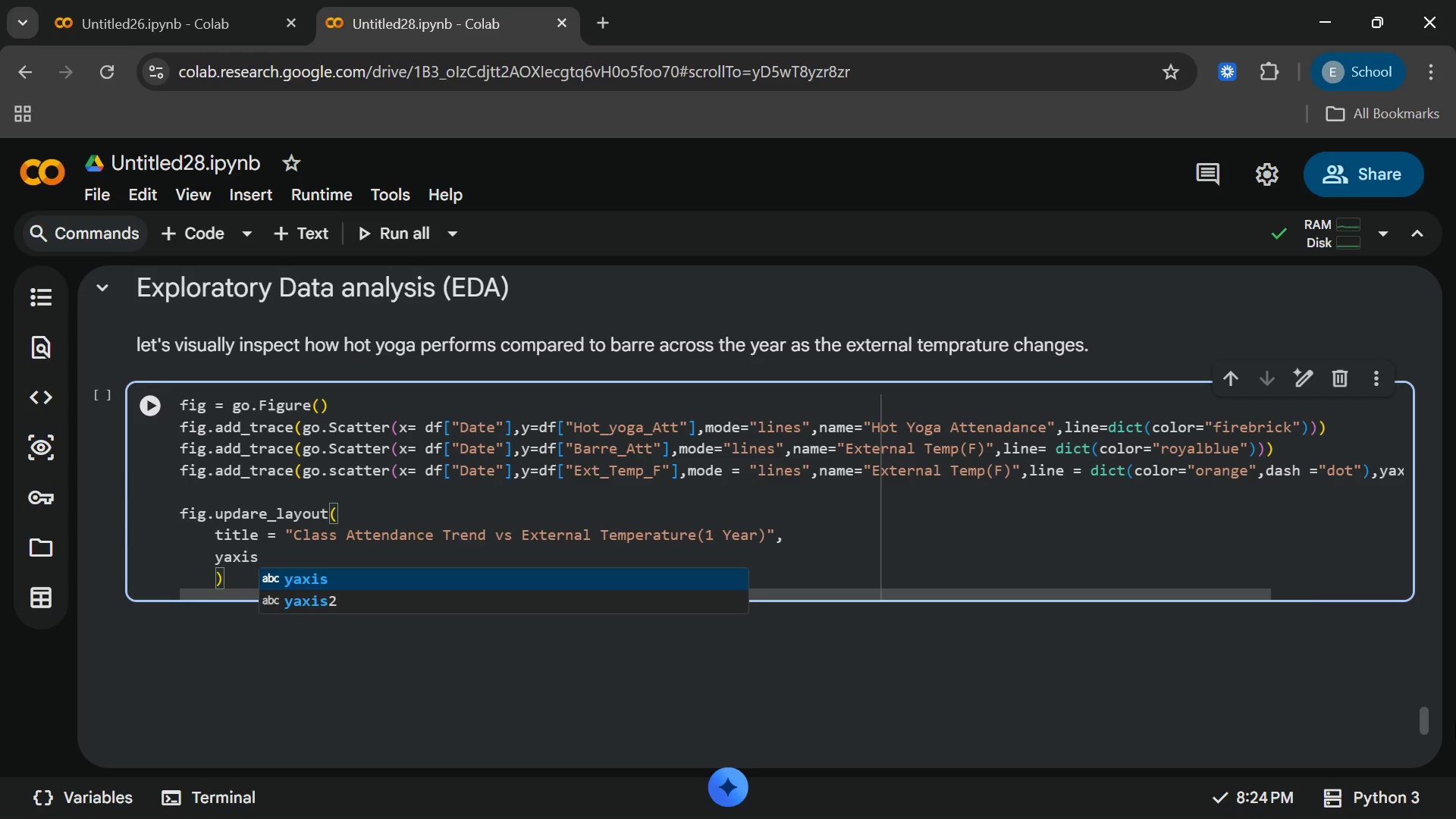 
key(Enter)
 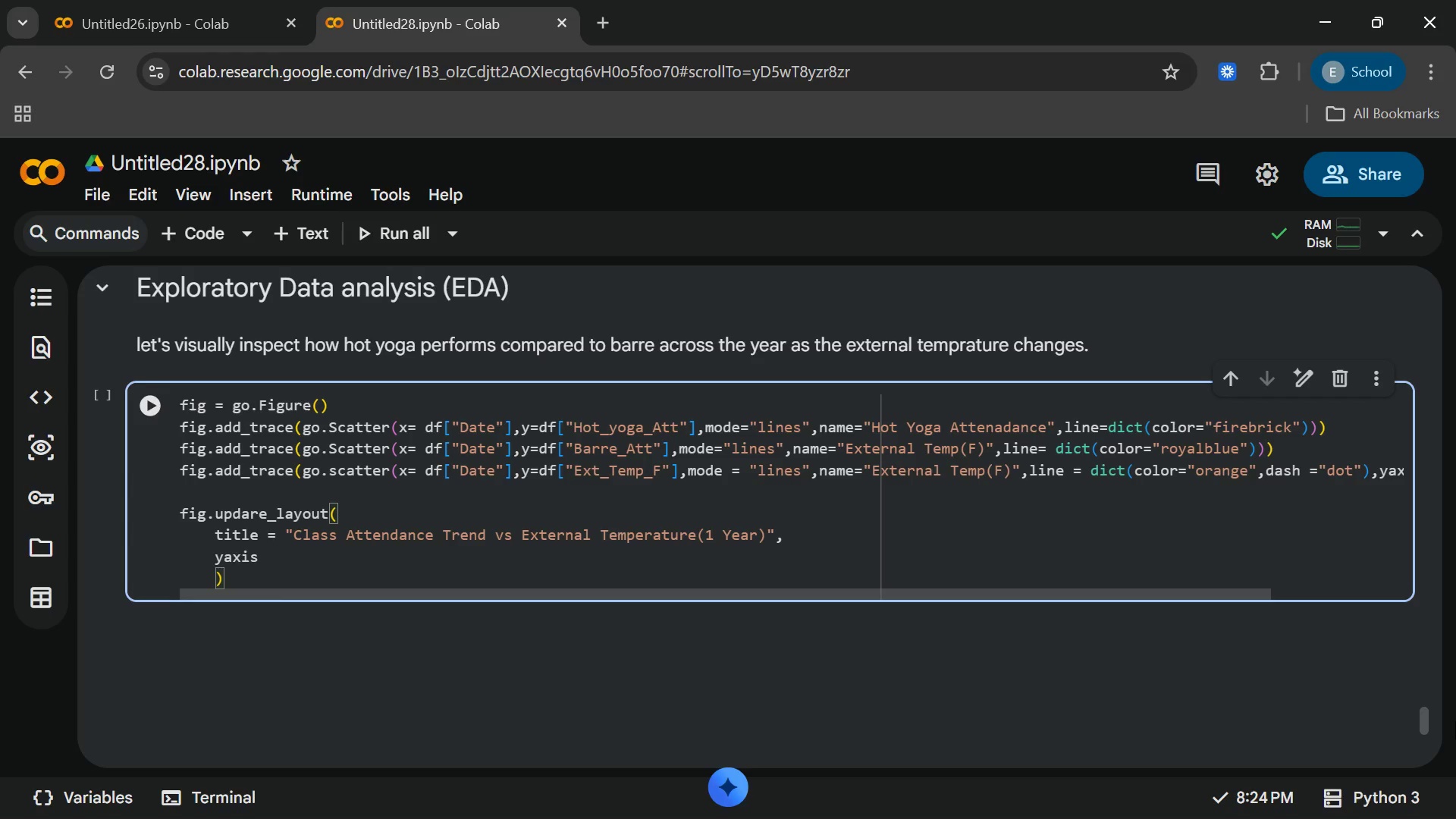 
key(Space)
 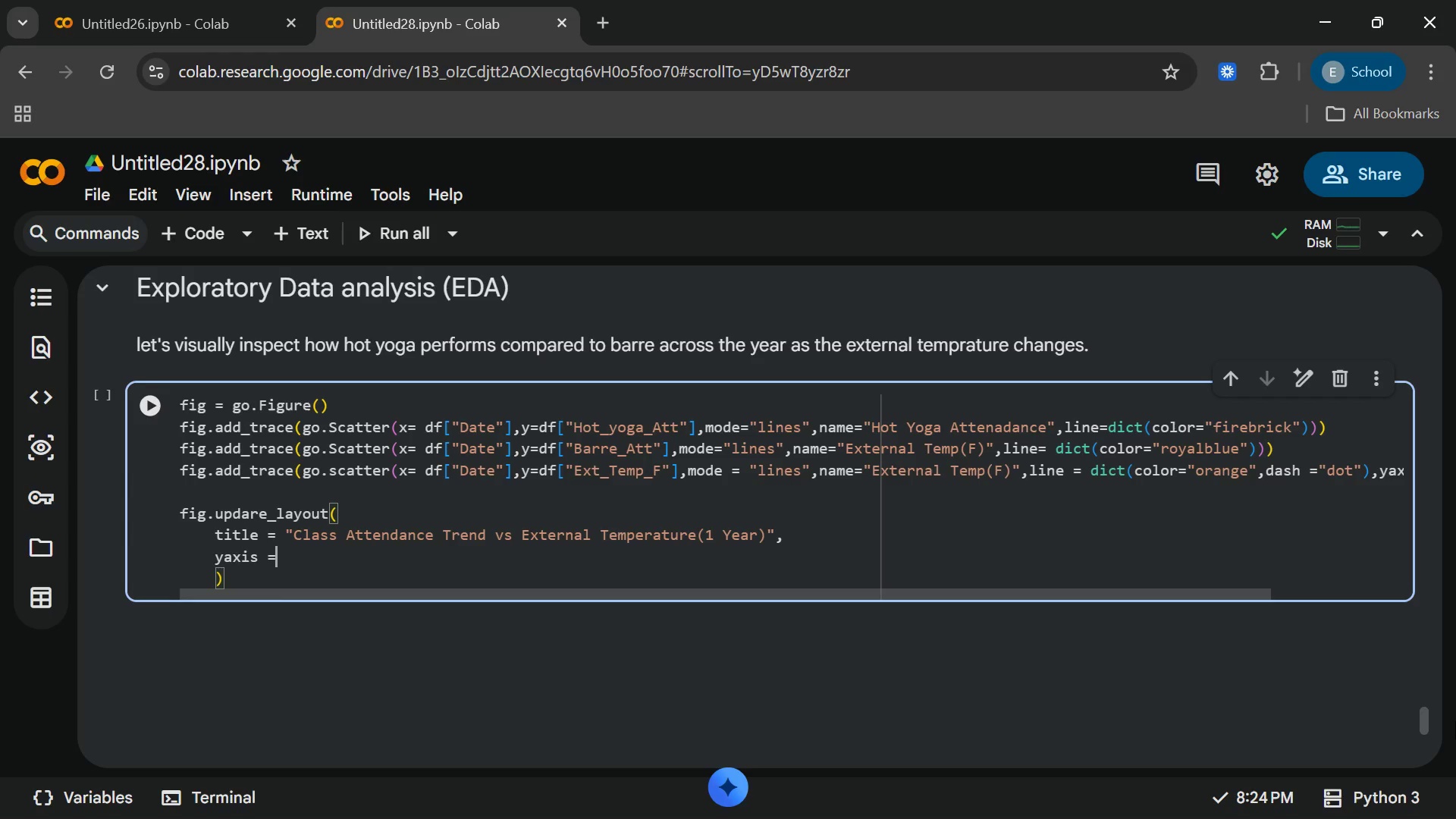 
key(Equal)
 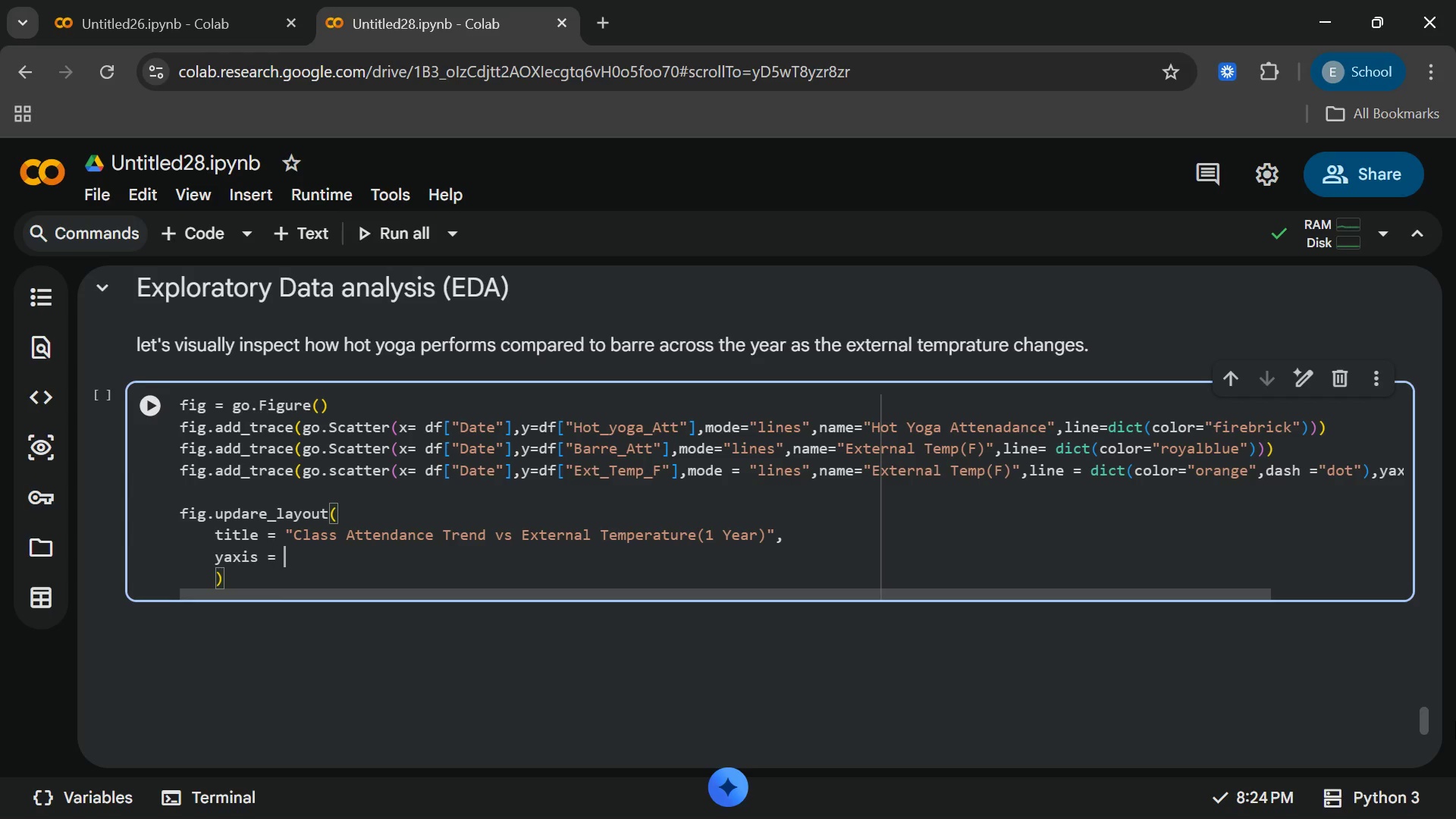 
key(Space)
 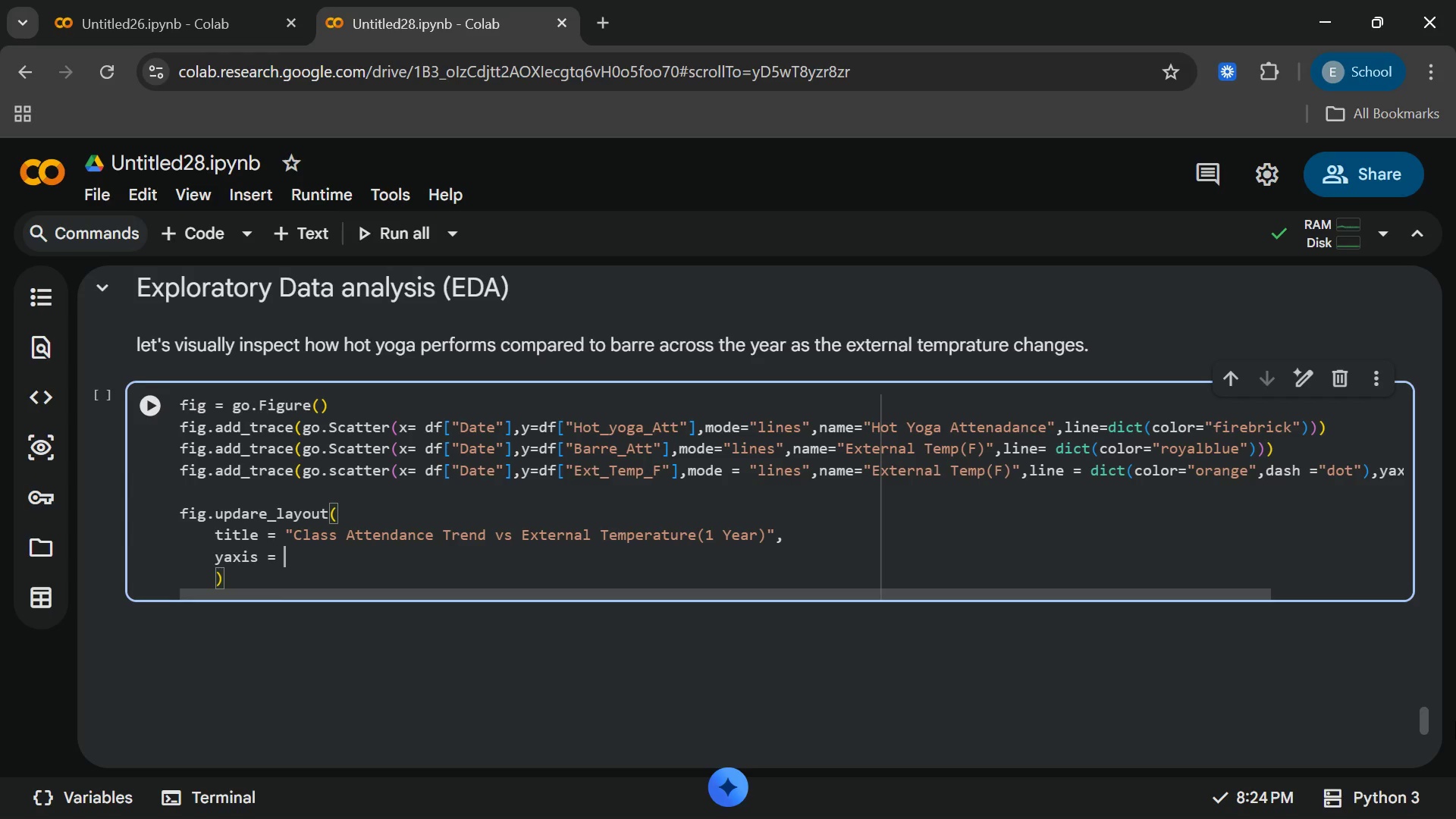 
type(dict)
 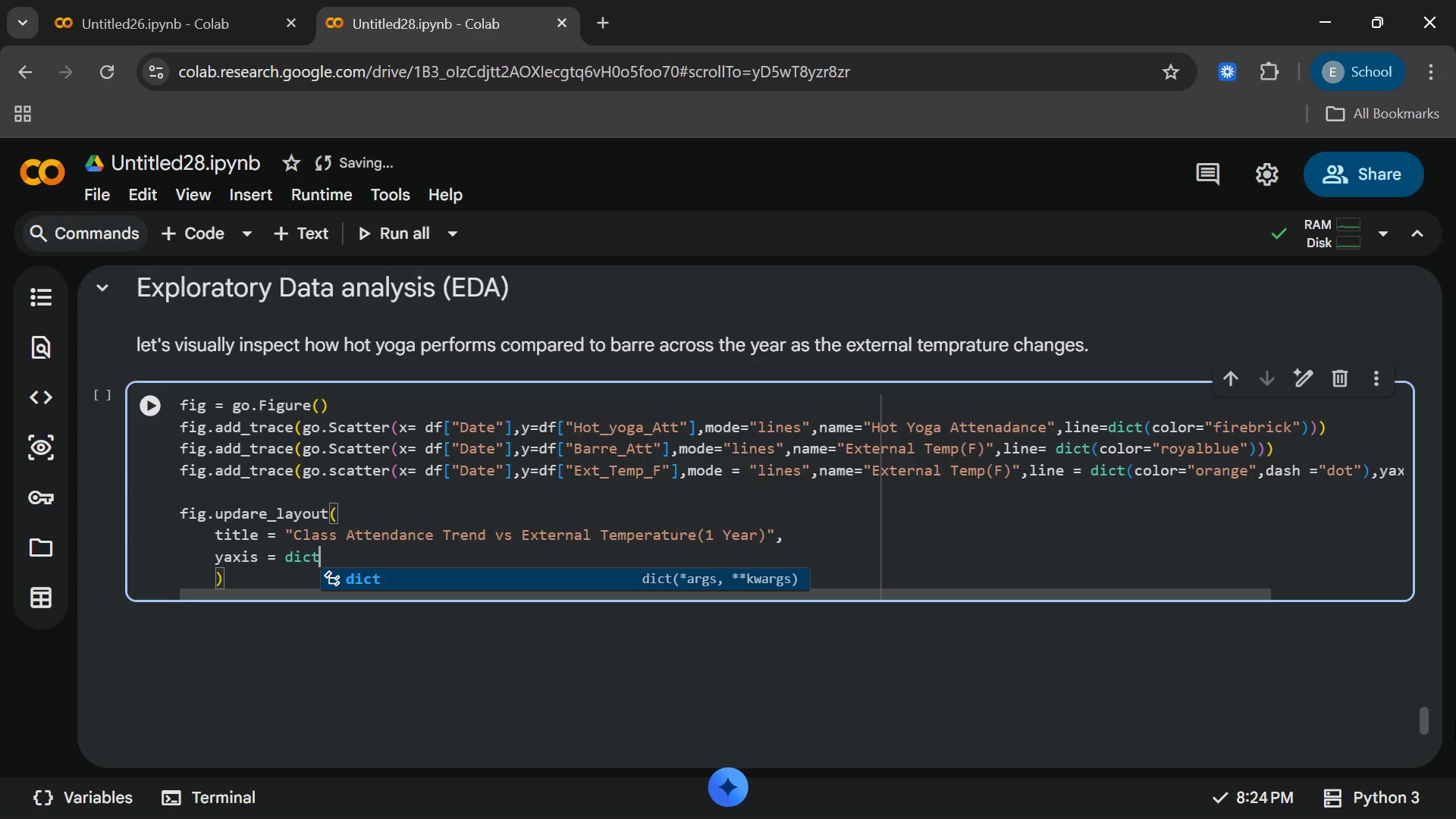 
key(Enter)
 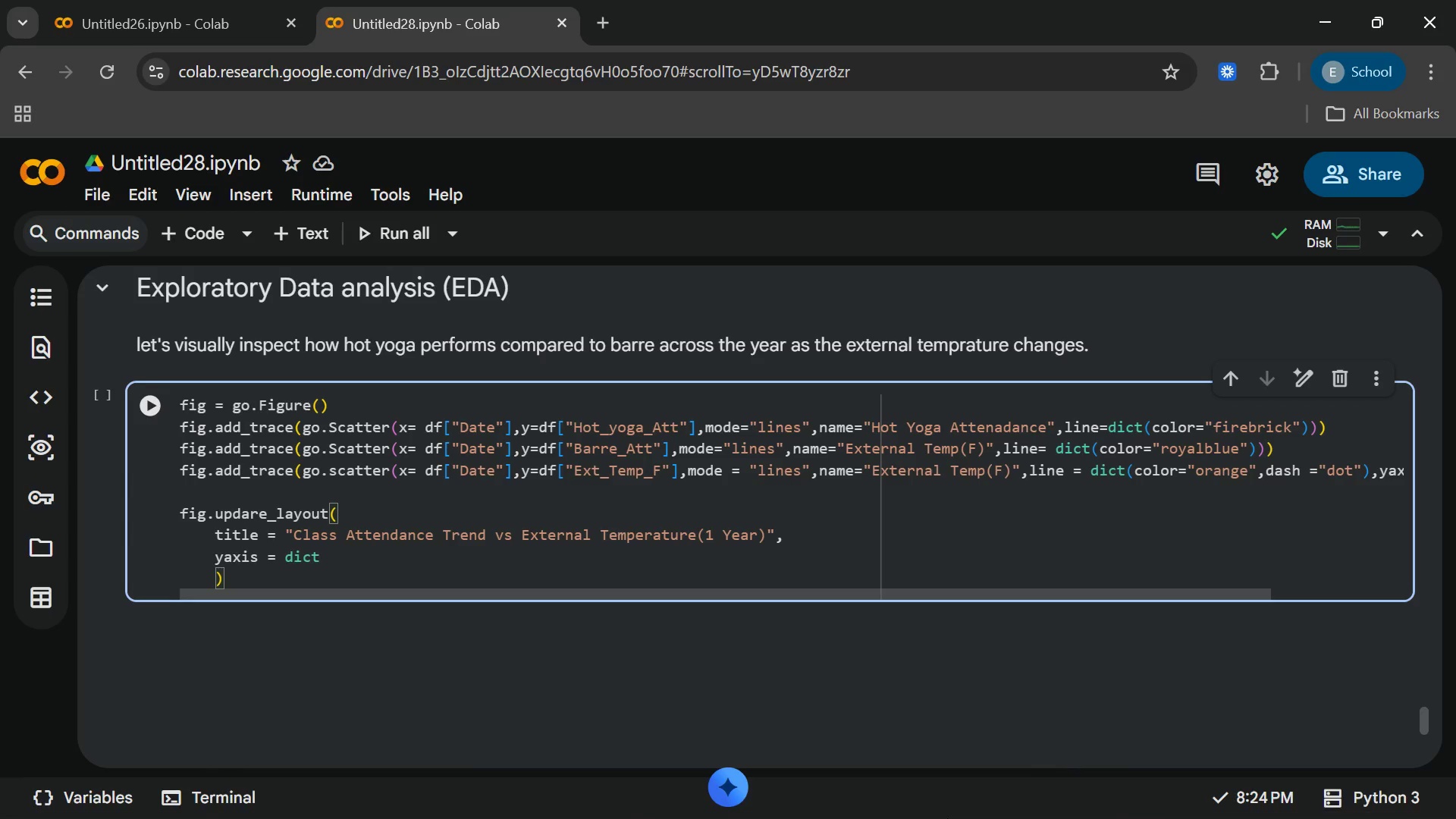 
left_click([955, 781])